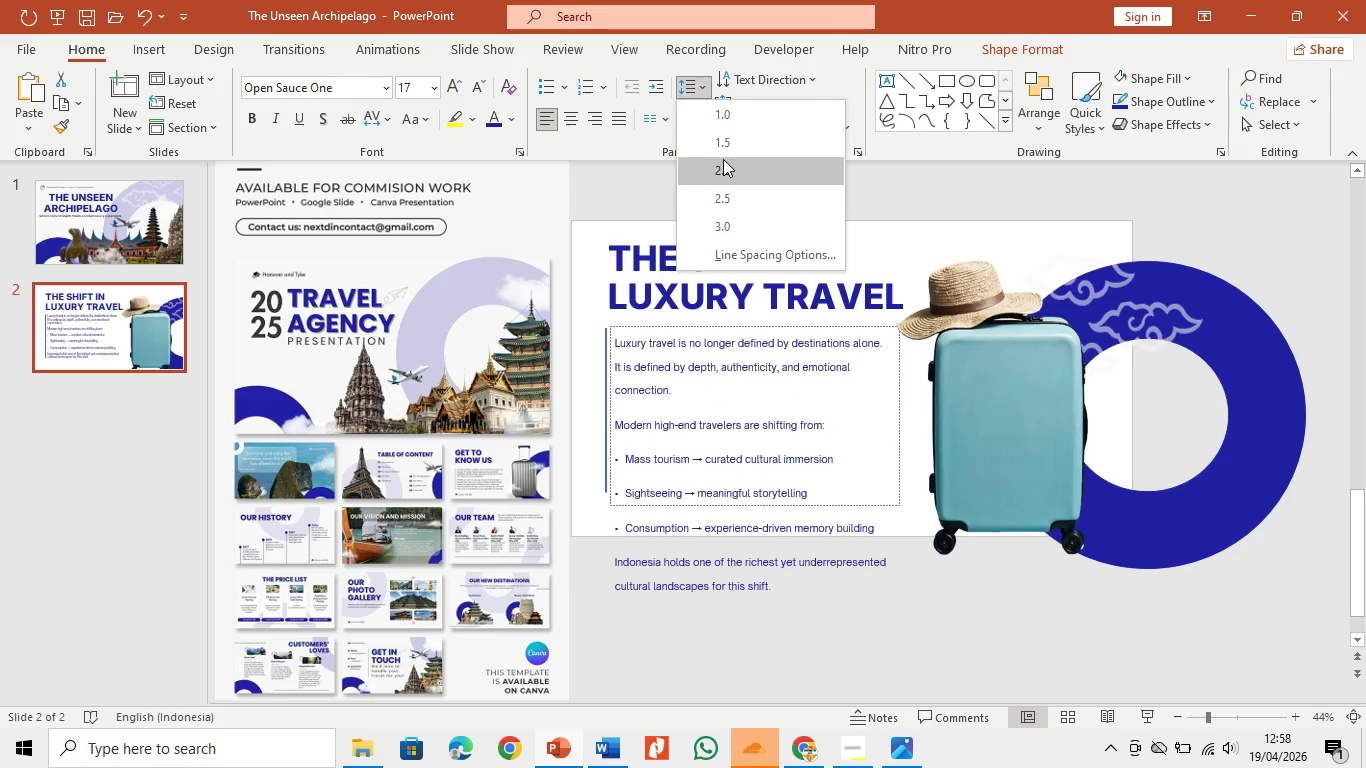 
wait(5.16)
 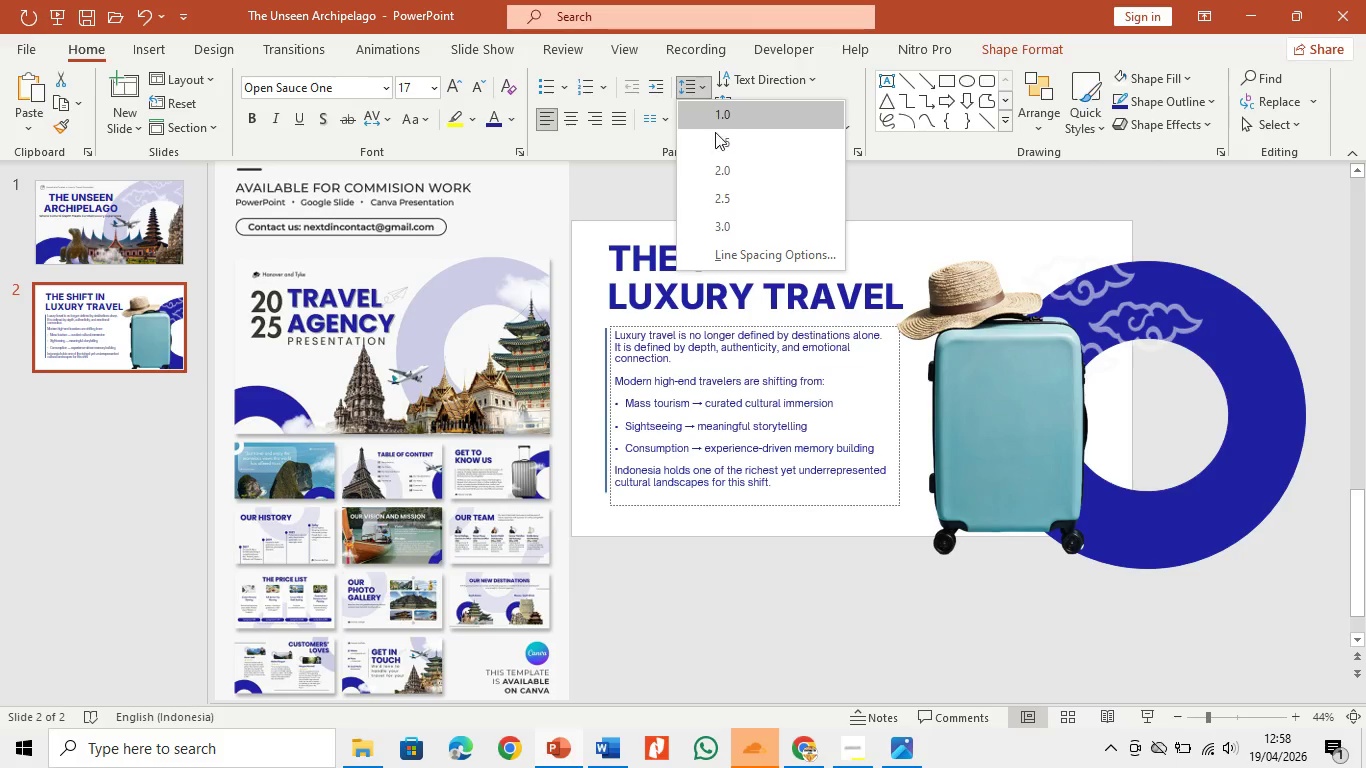 
double_click([689, 284])
 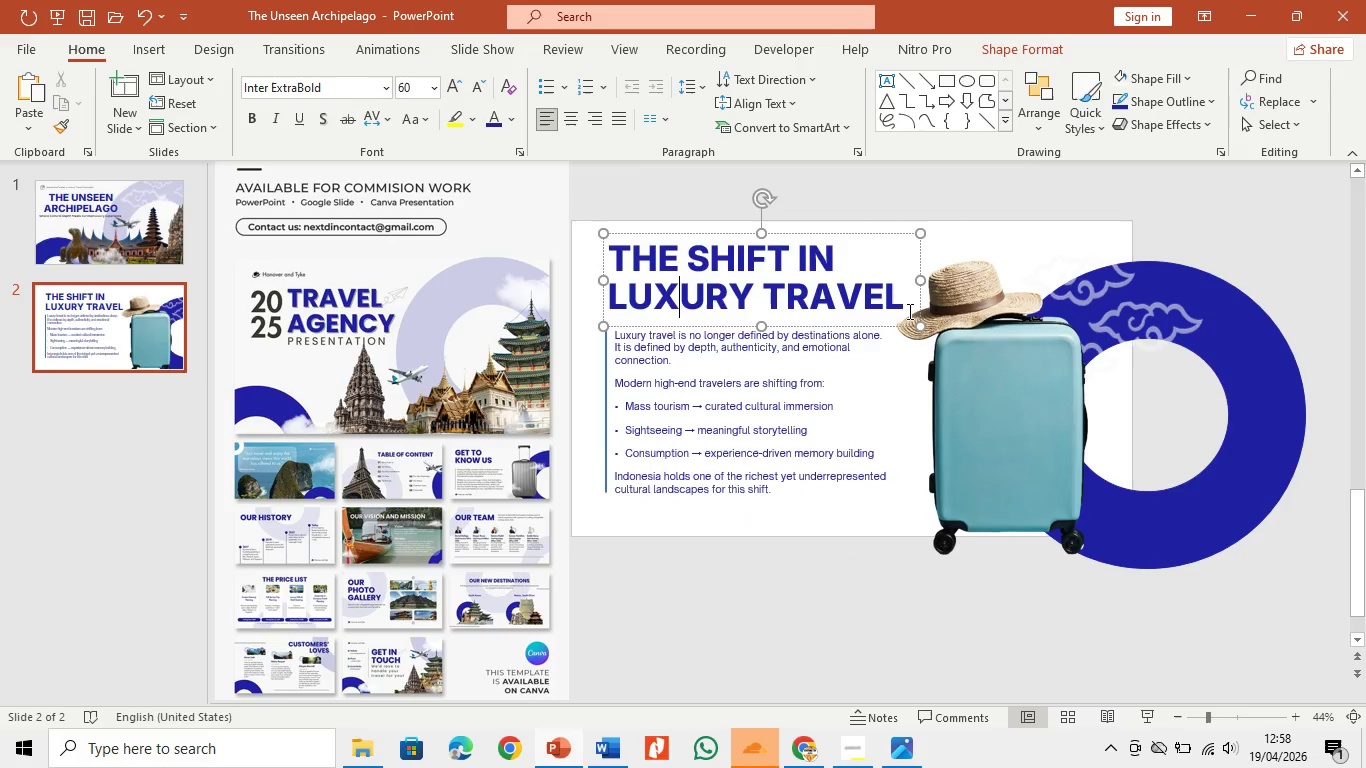 
left_click_drag(start_coordinate=[903, 305], to_coordinate=[601, 252])
 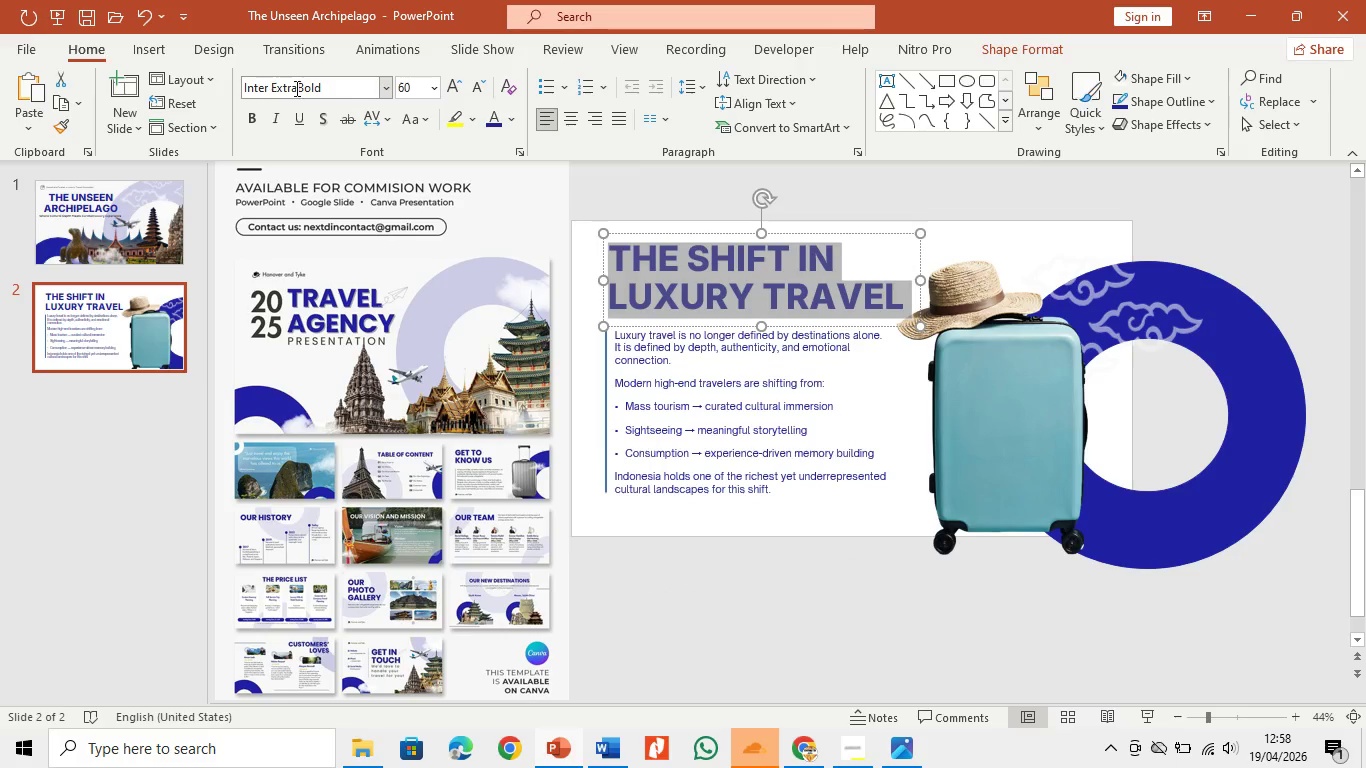 
left_click([296, 89])
 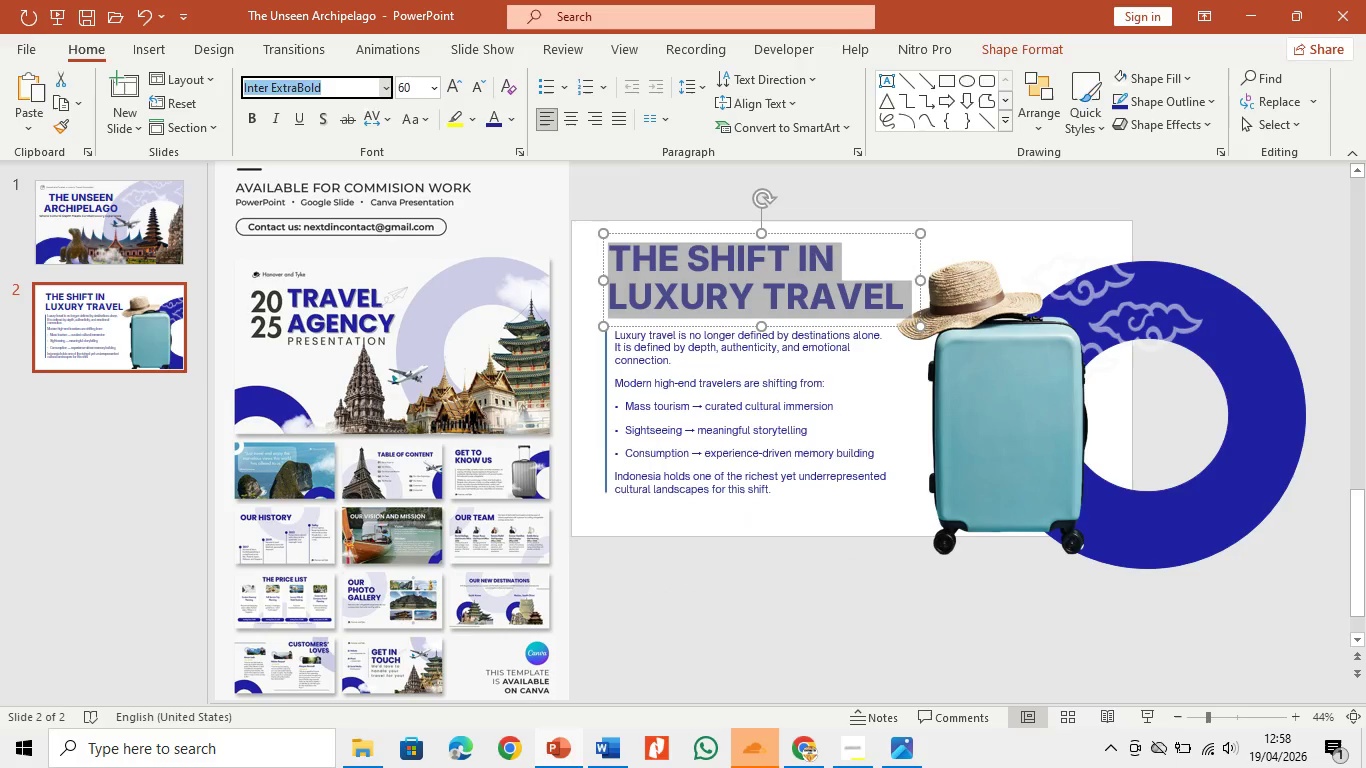 
type(beb)
 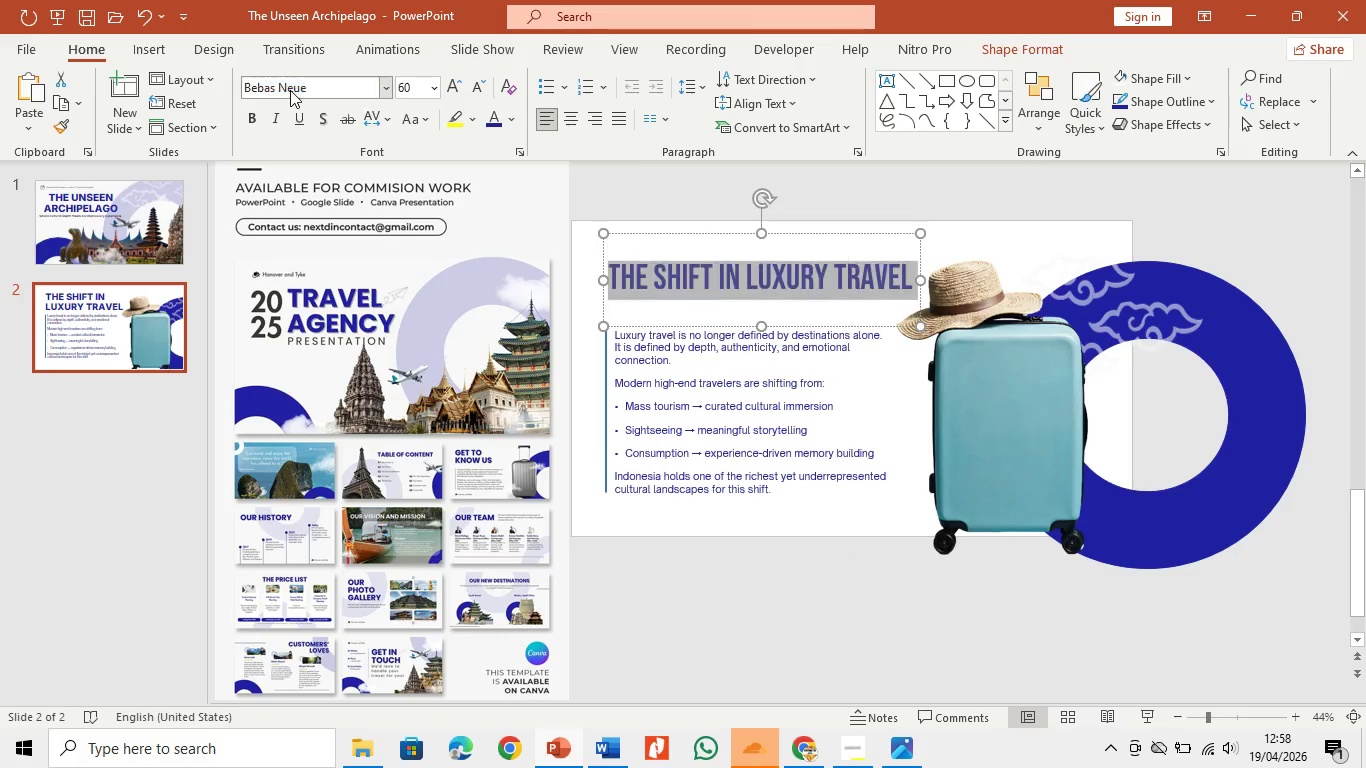 
key(Enter)
 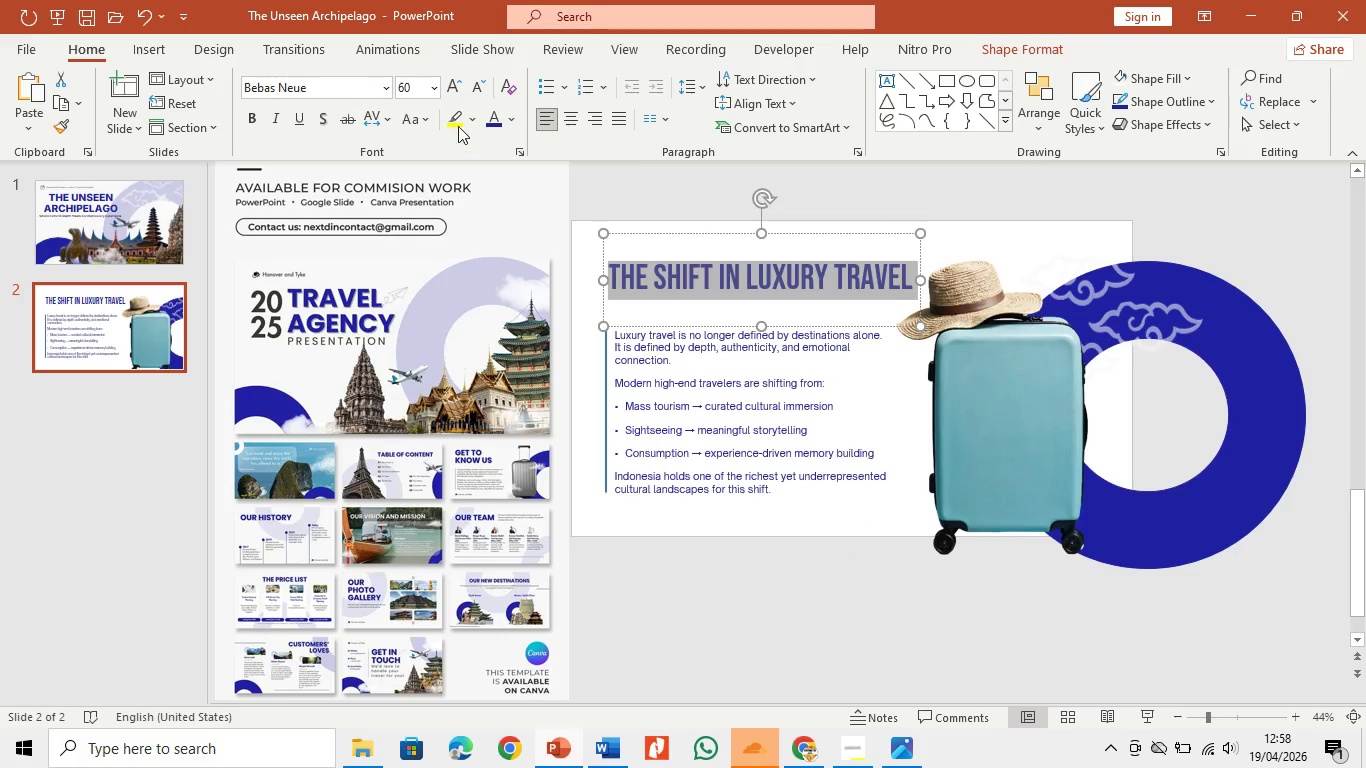 
double_click([458, 88])
 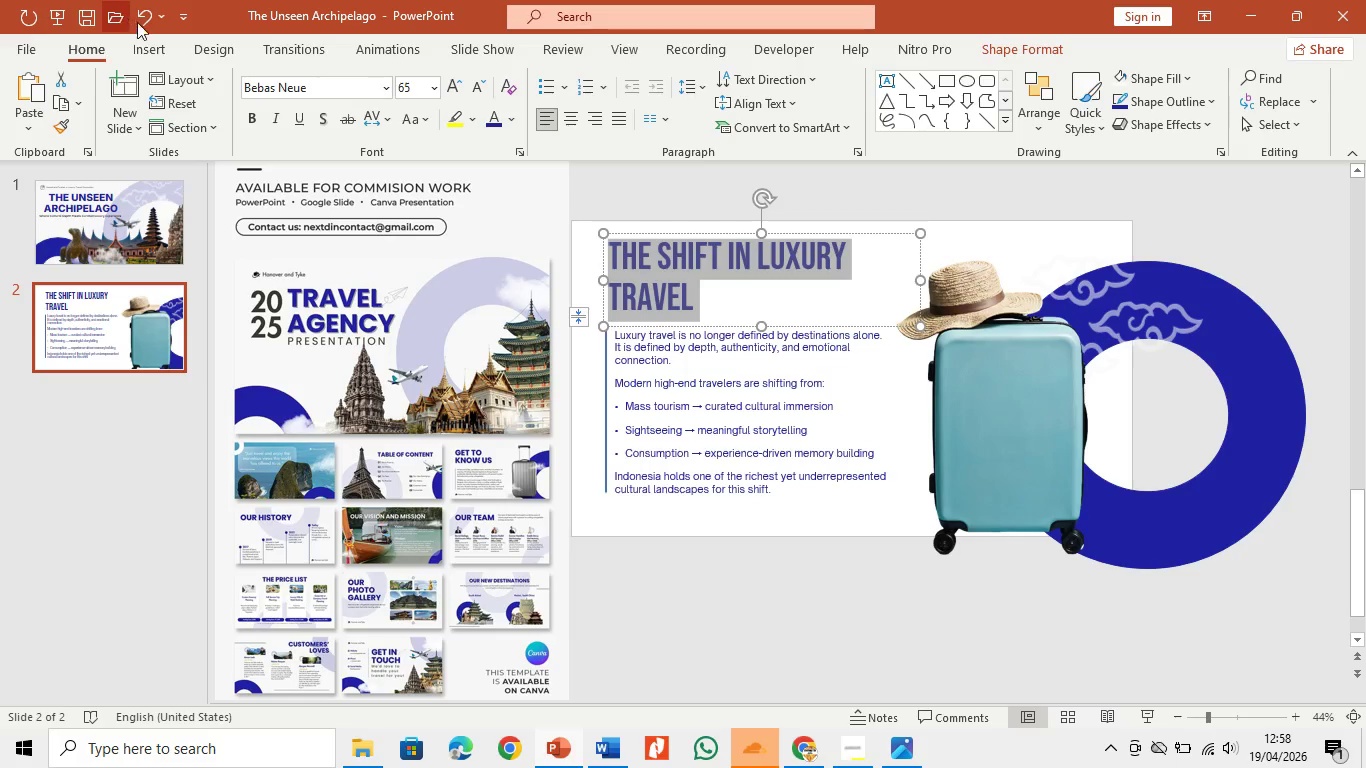 
double_click([148, 25])
 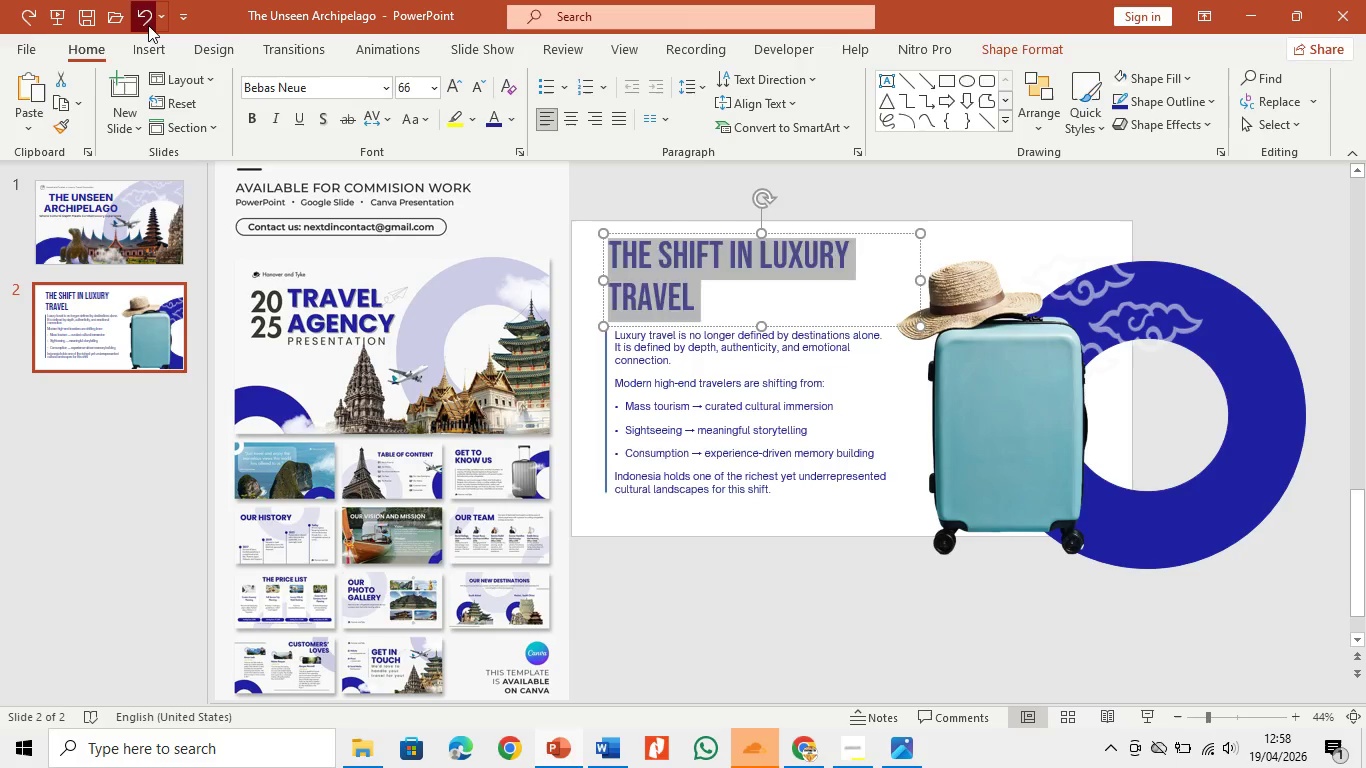 
triple_click([148, 25])
 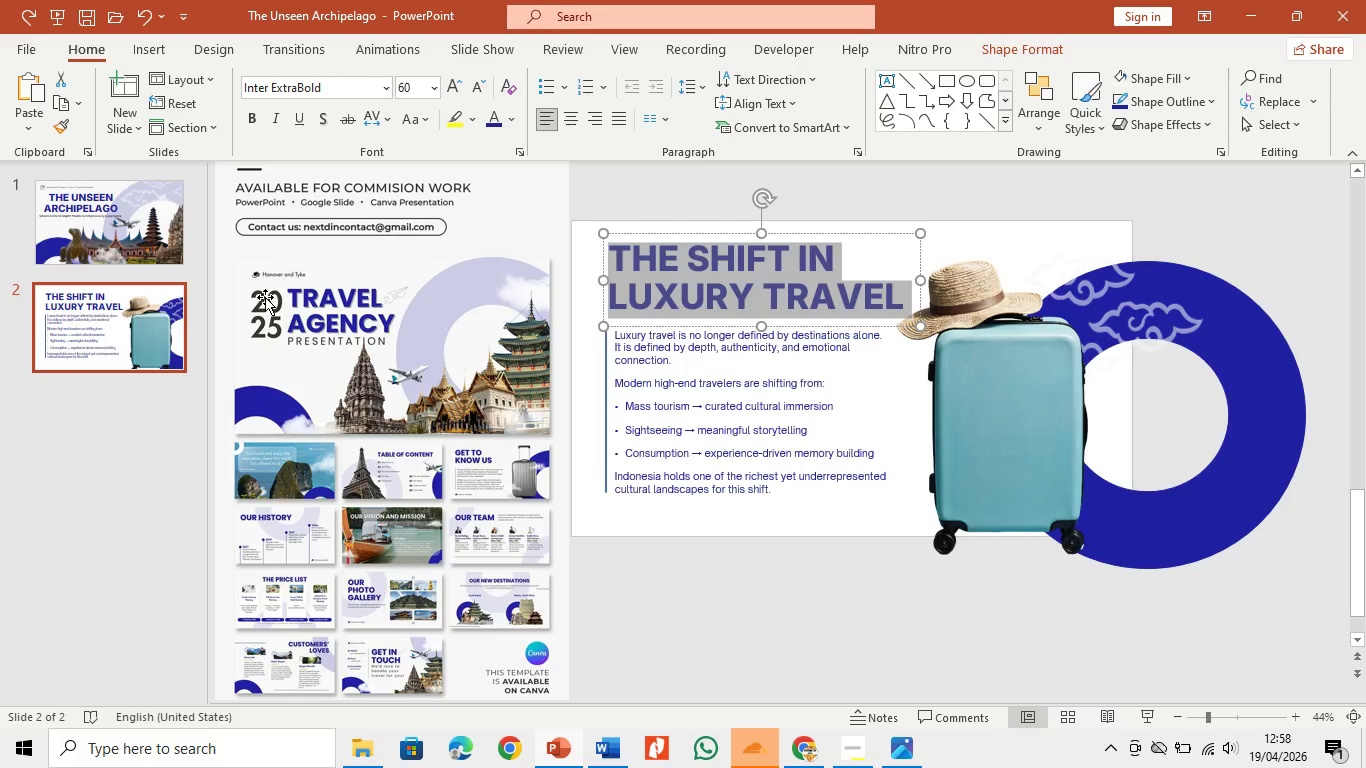 
wait(9.86)
 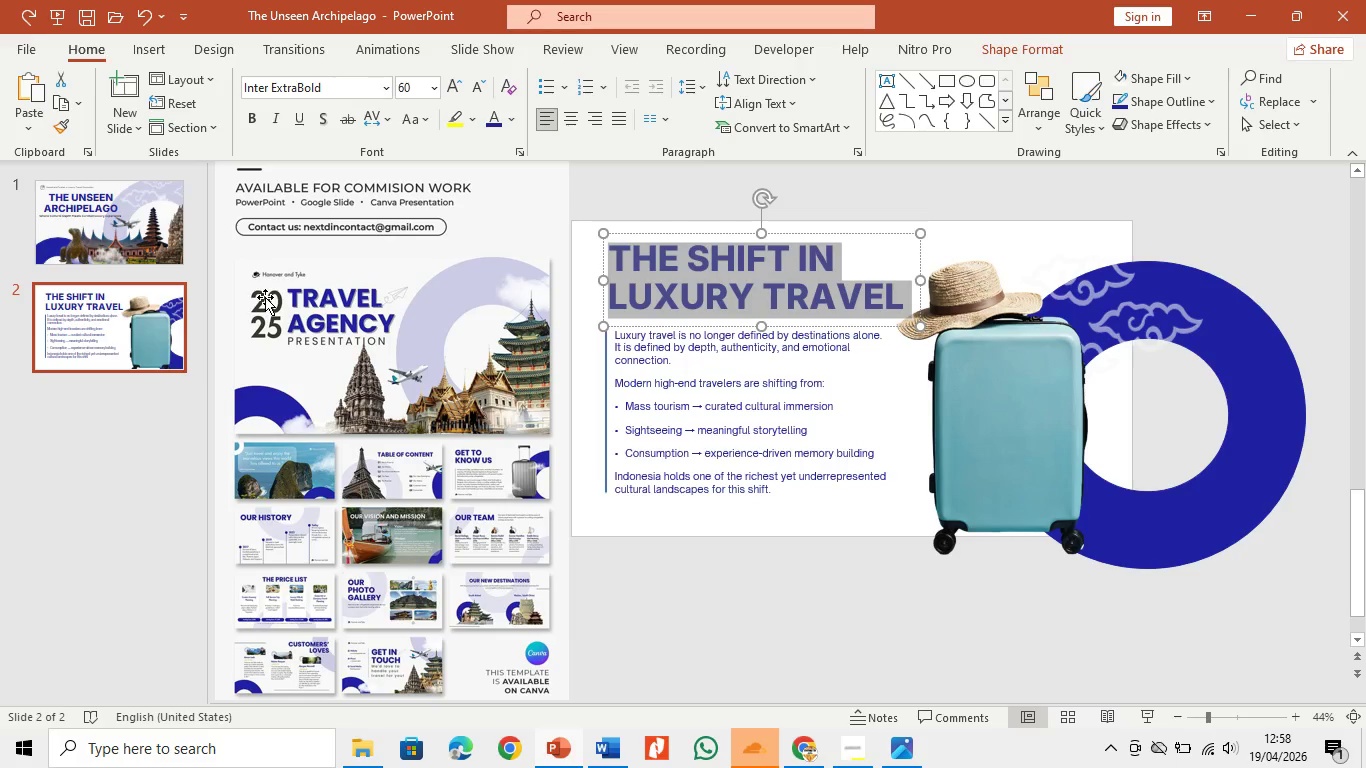 
left_click([948, 580])
 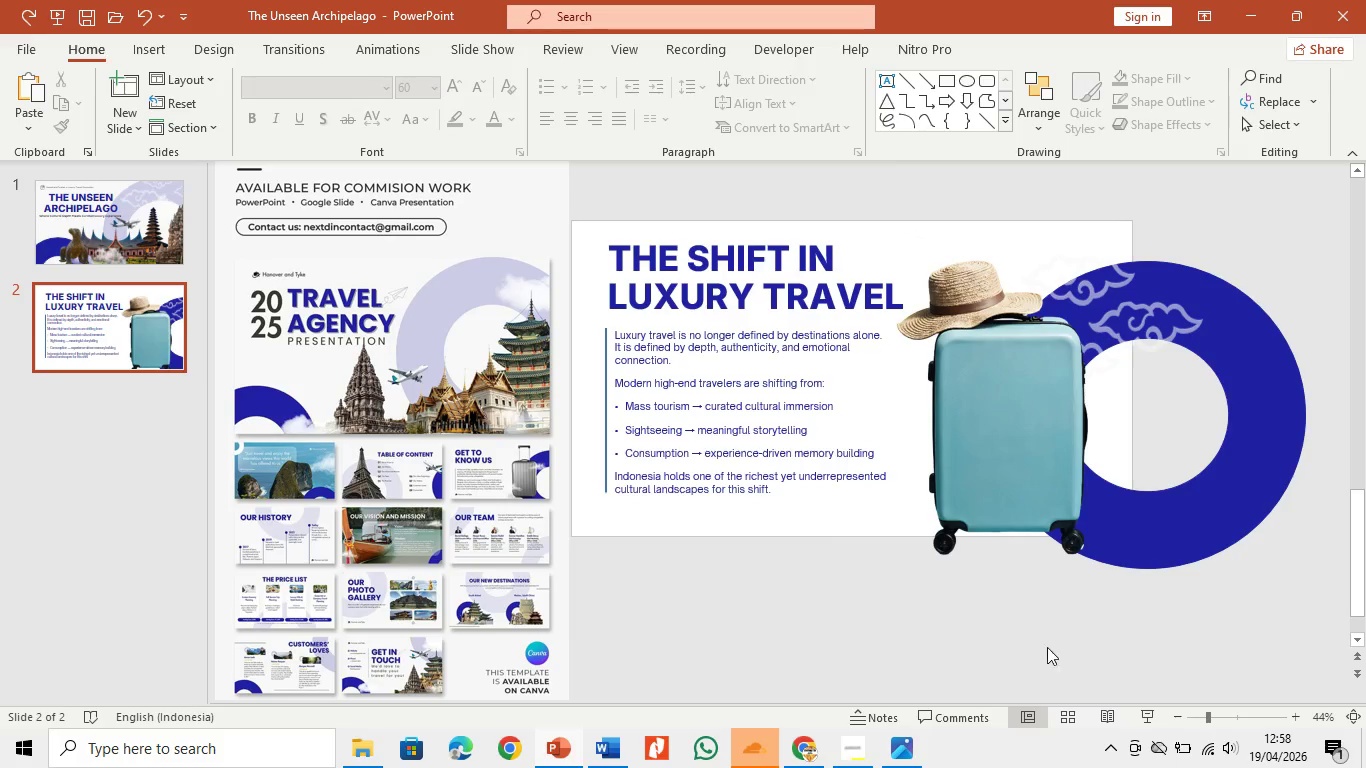 
left_click([813, 489])
 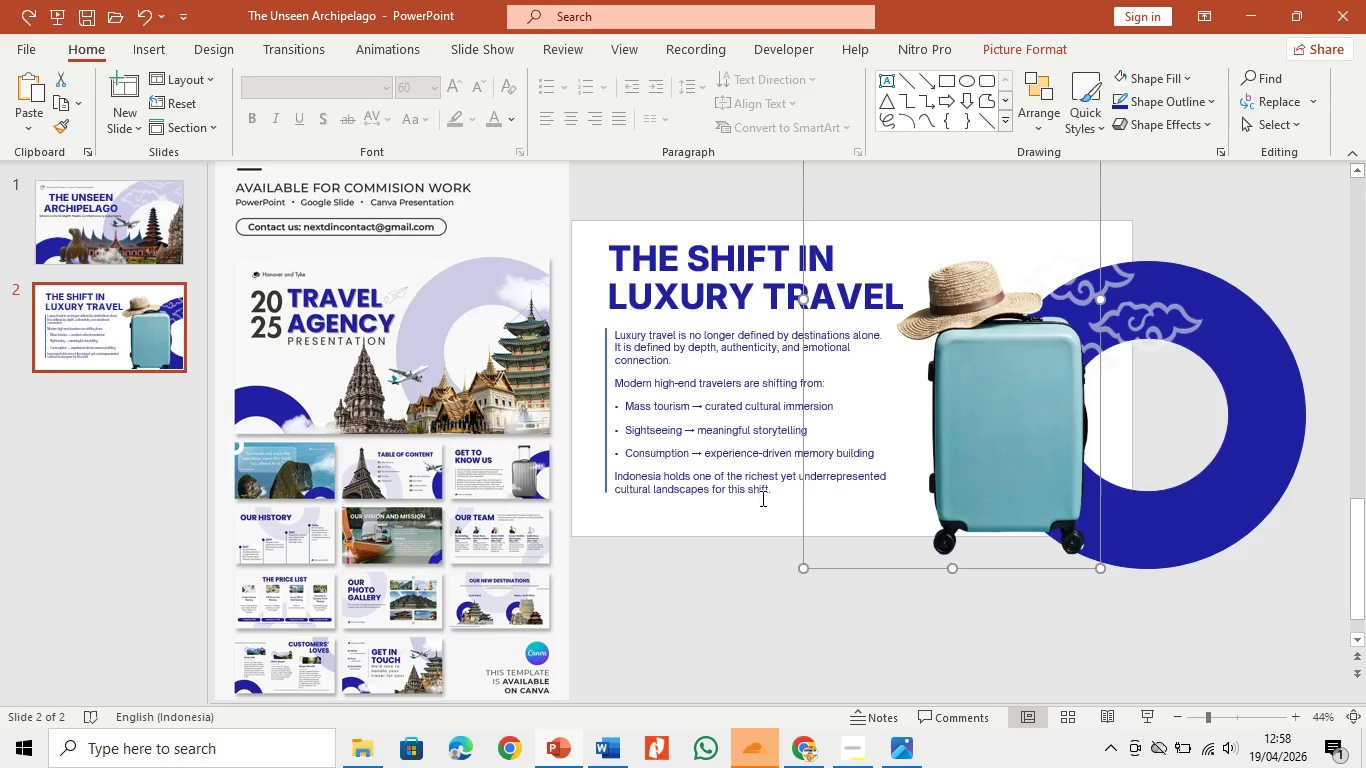 
left_click([761, 493])
 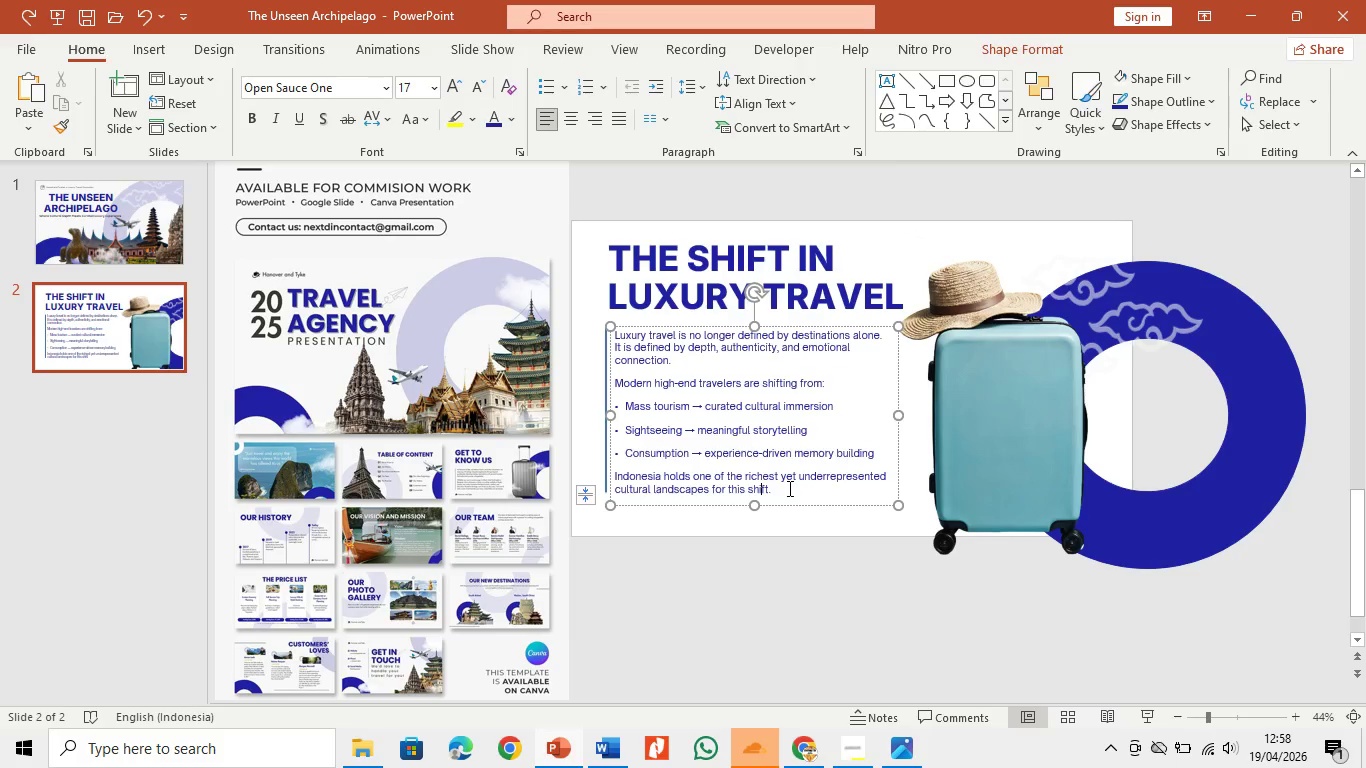 
left_click_drag(start_coordinate=[788, 488], to_coordinate=[618, 326])
 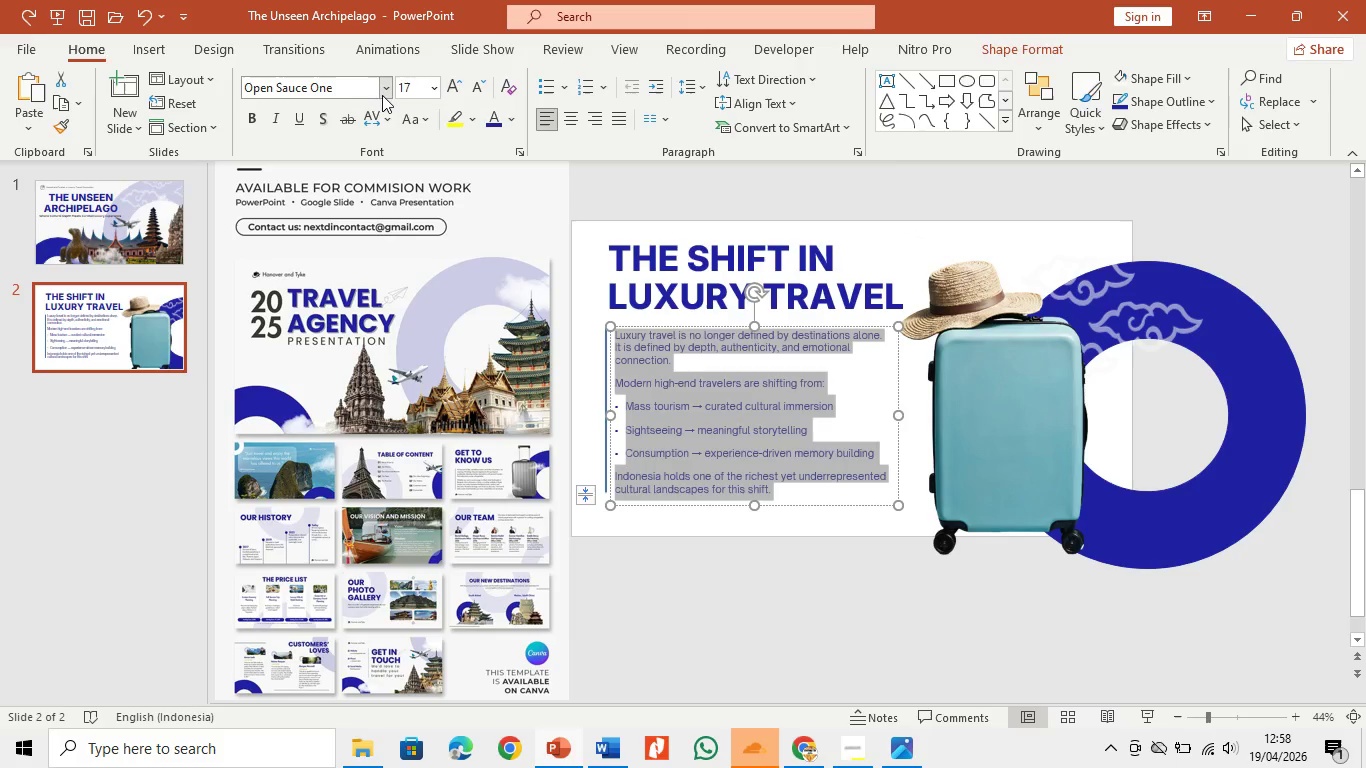 
left_click([386, 94])
 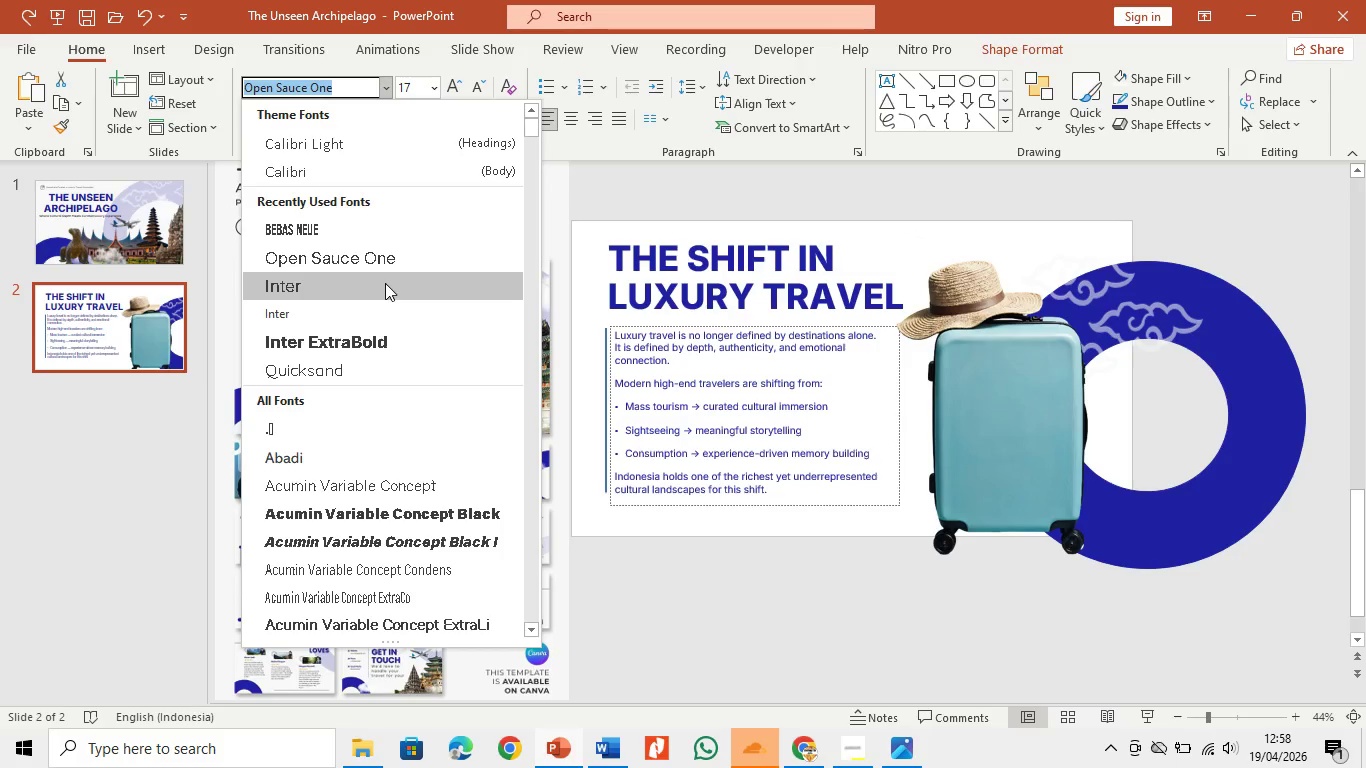 
left_click([387, 318])
 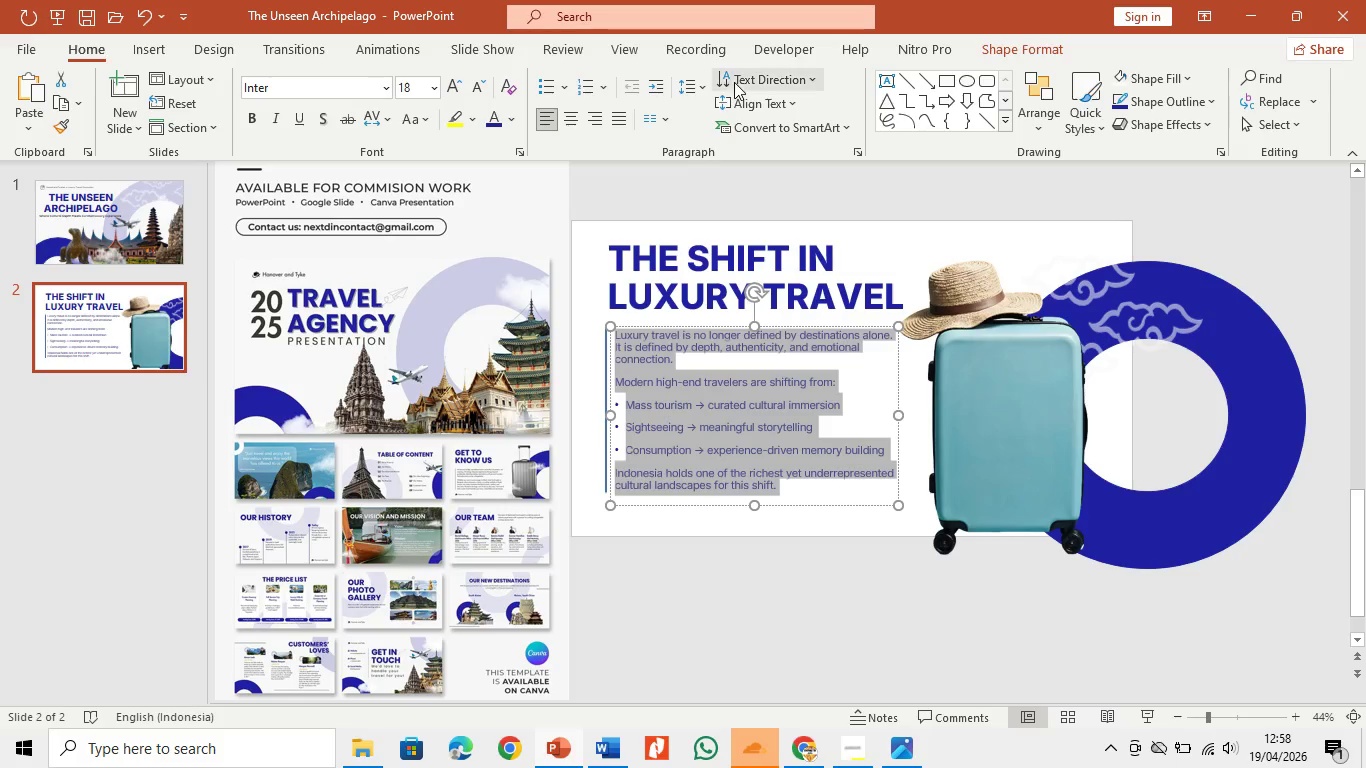 
left_click([677, 87])
 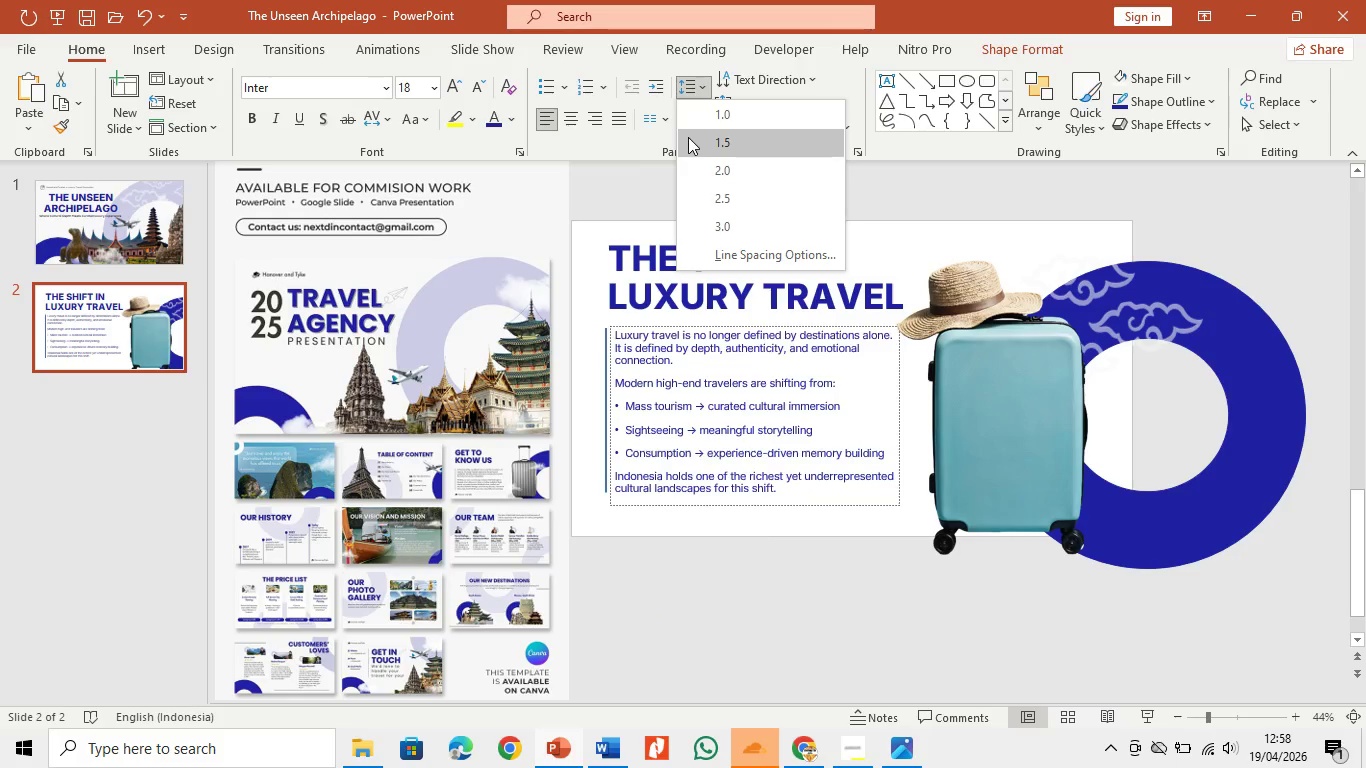 
wait(6.08)
 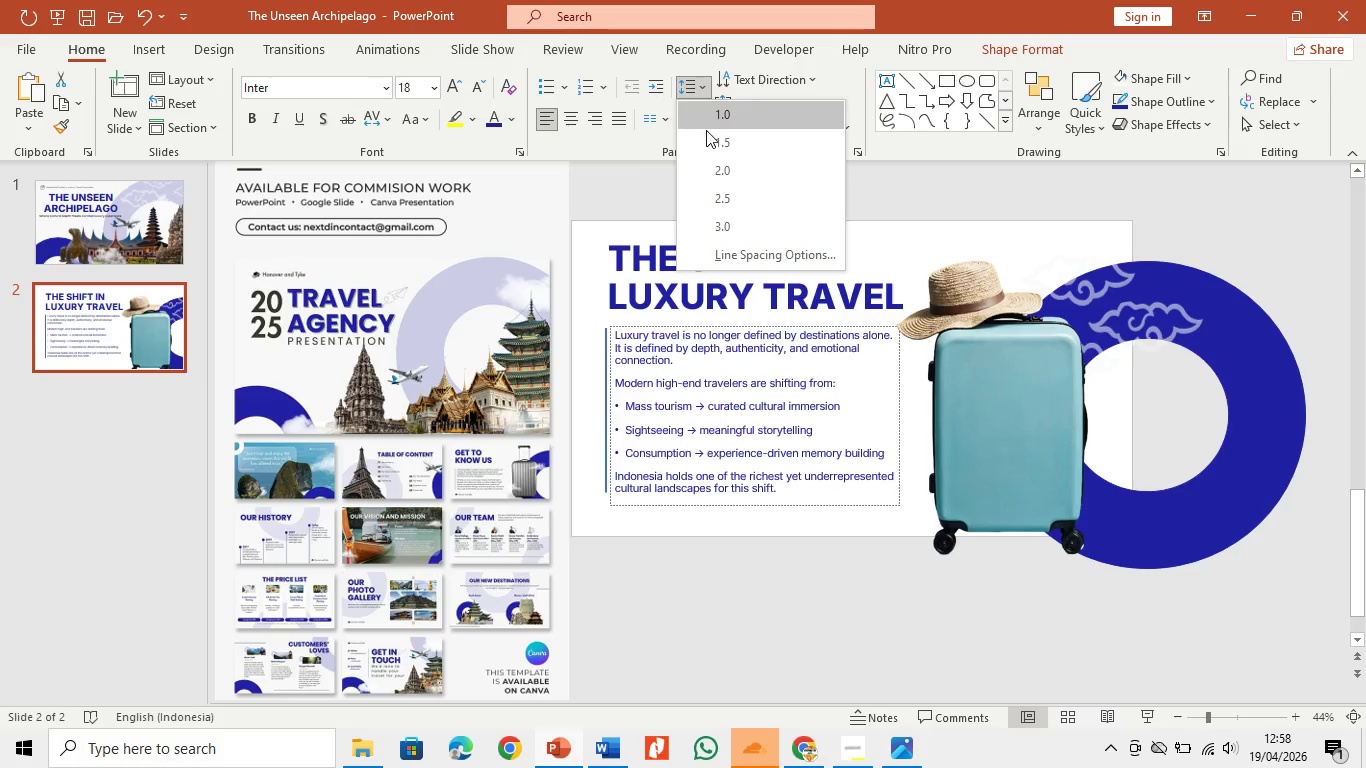 
left_click([712, 113])
 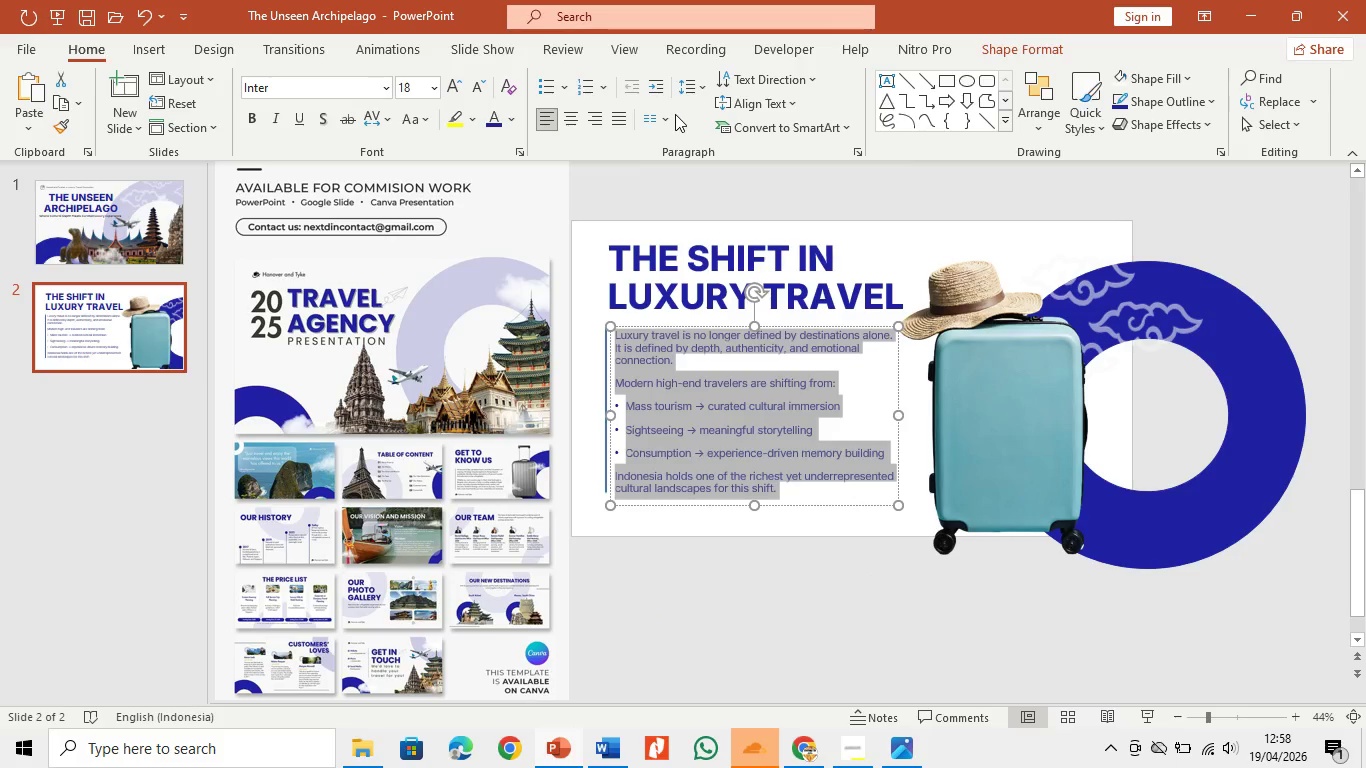 
left_click([656, 118])
 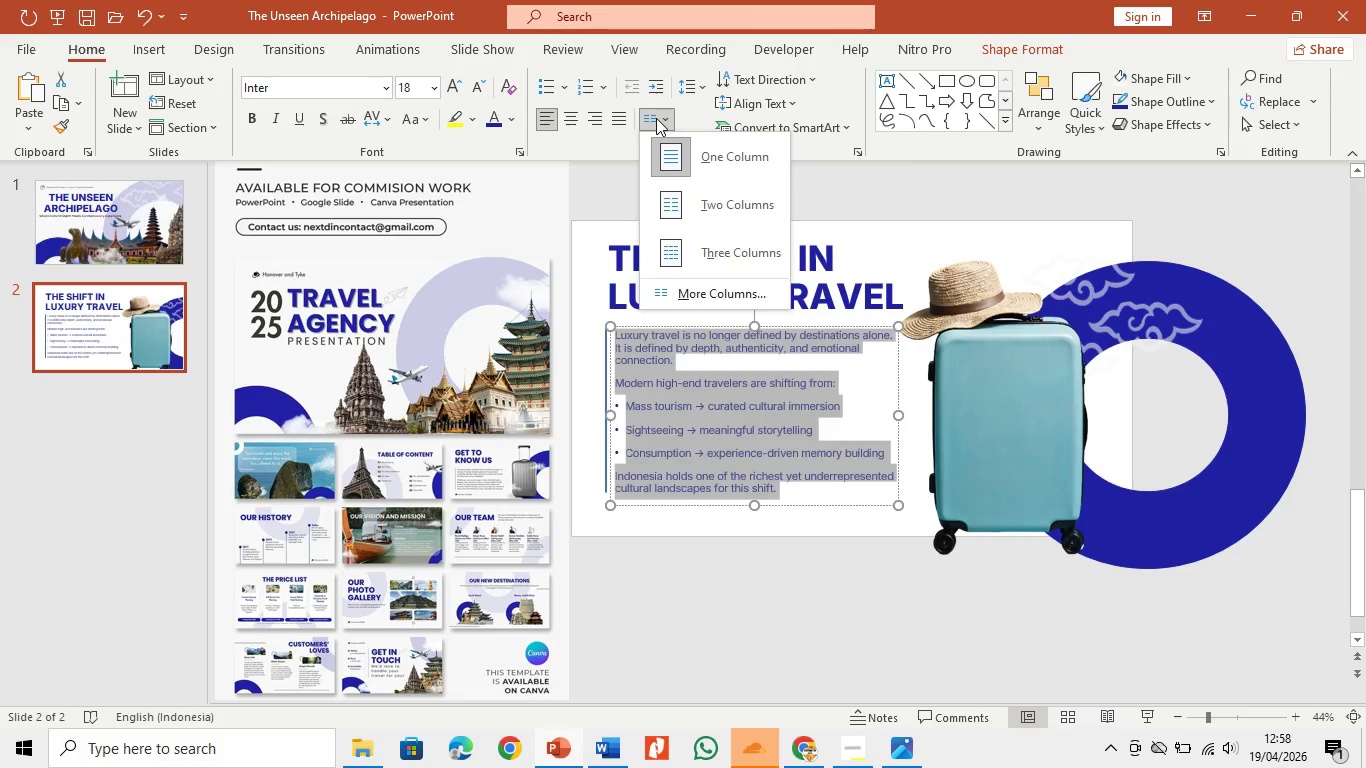 
left_click([656, 118])
 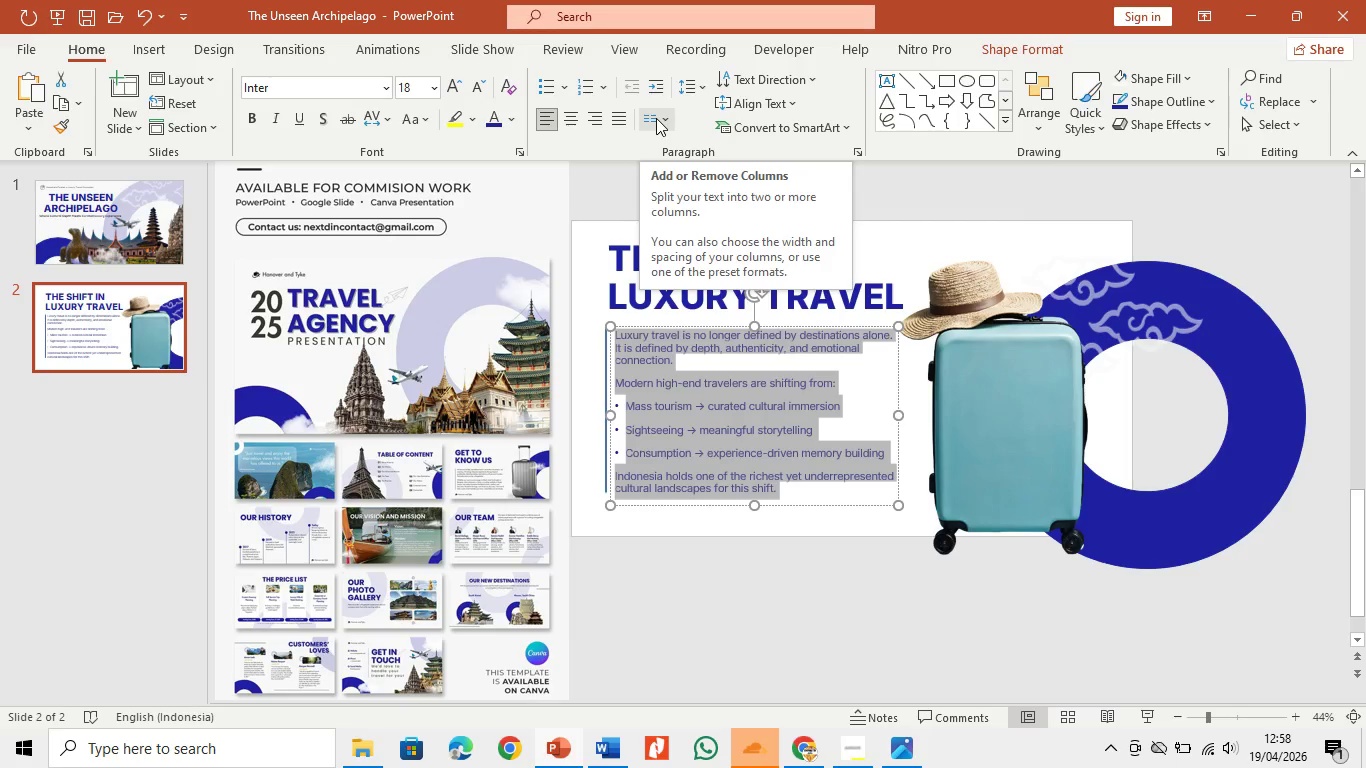 
left_click([656, 118])
 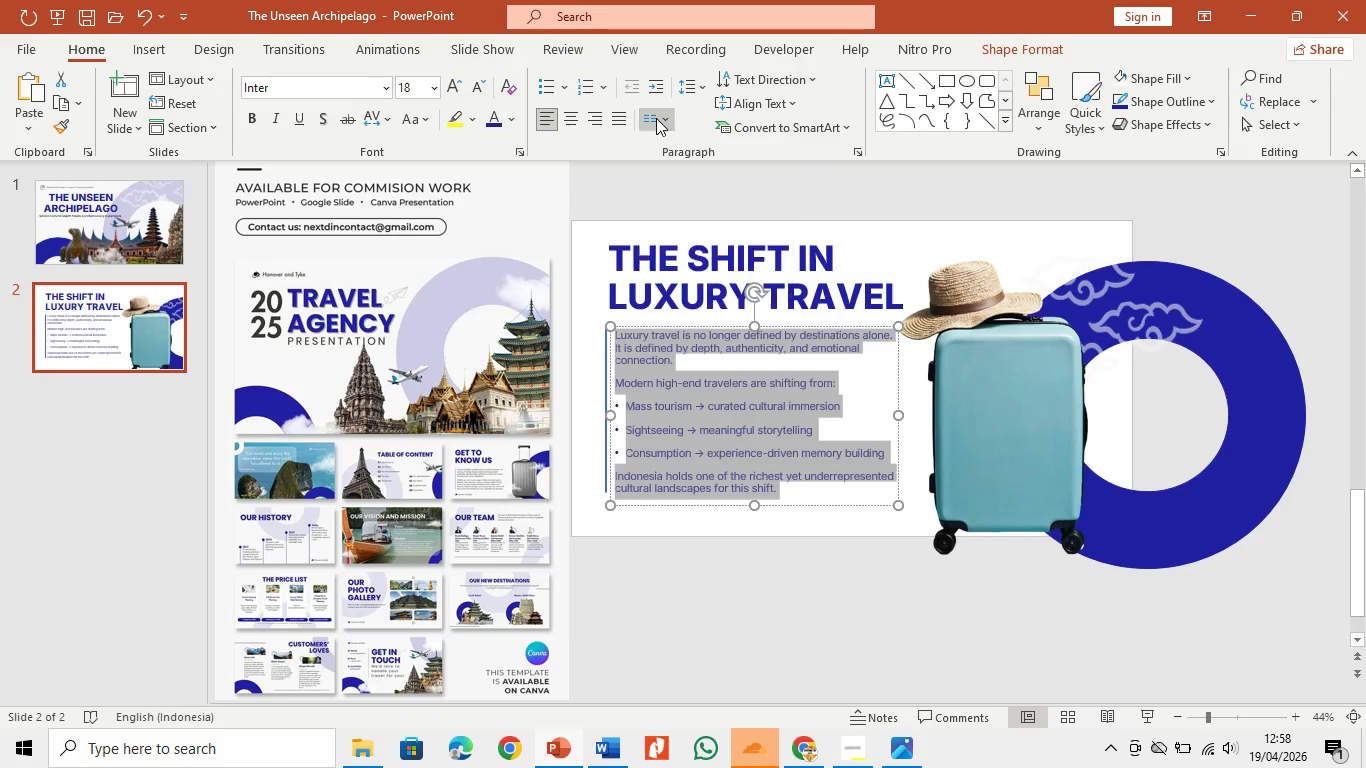 
left_click([656, 118])
 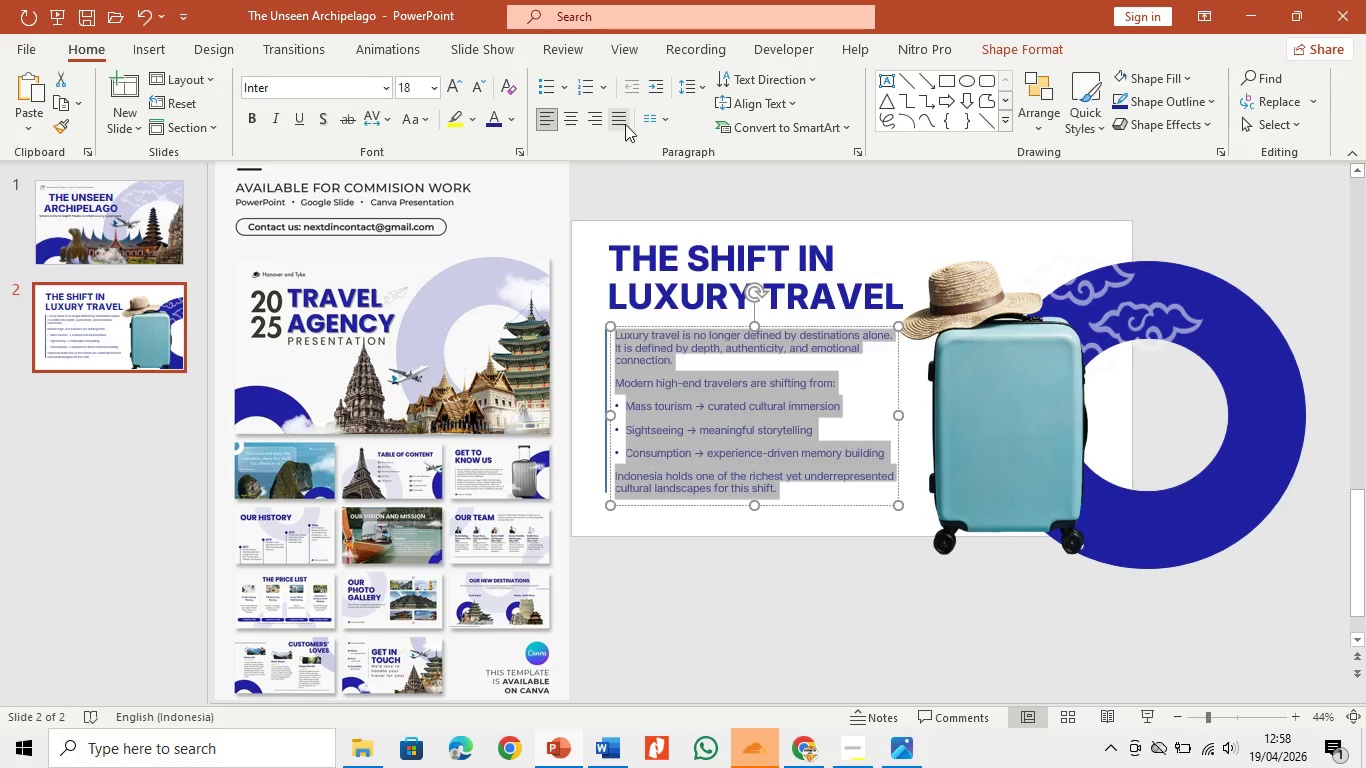 
left_click([644, 114])
 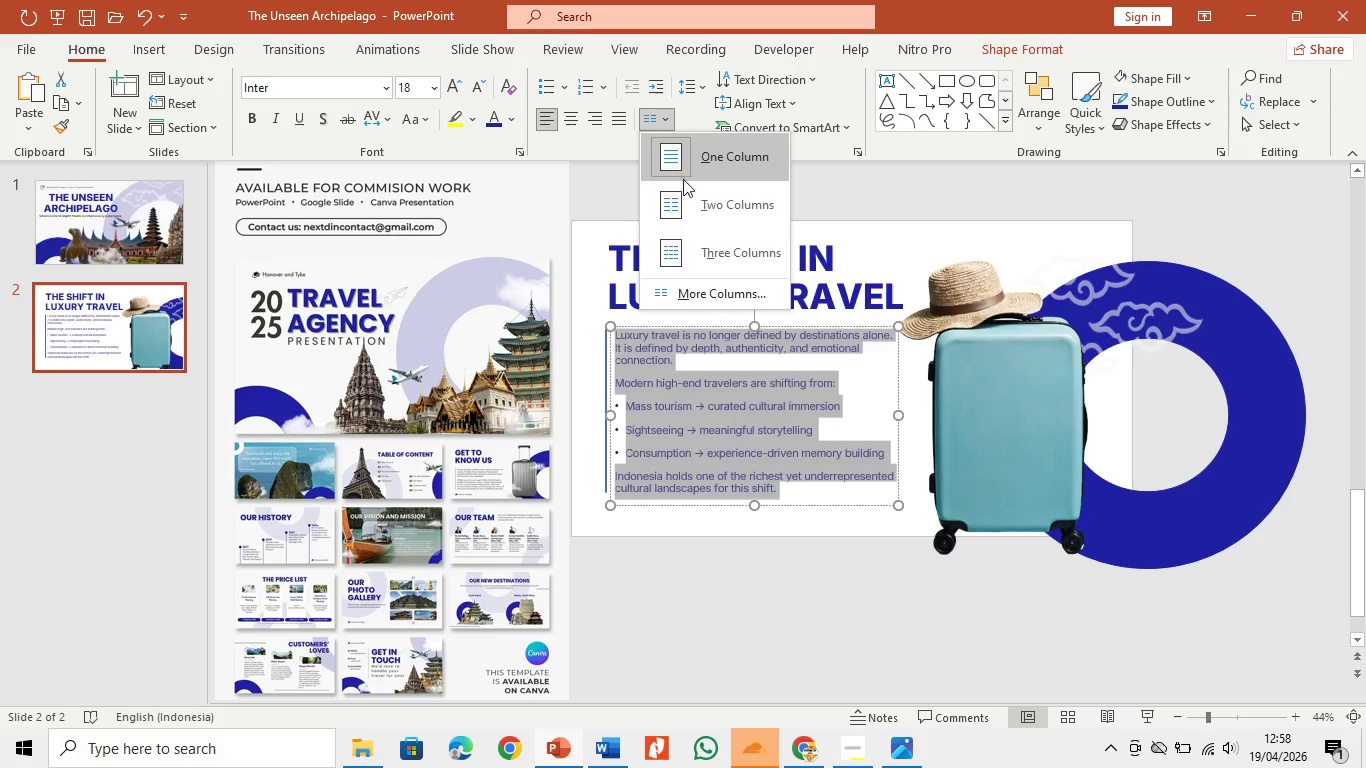 
left_click([688, 168])
 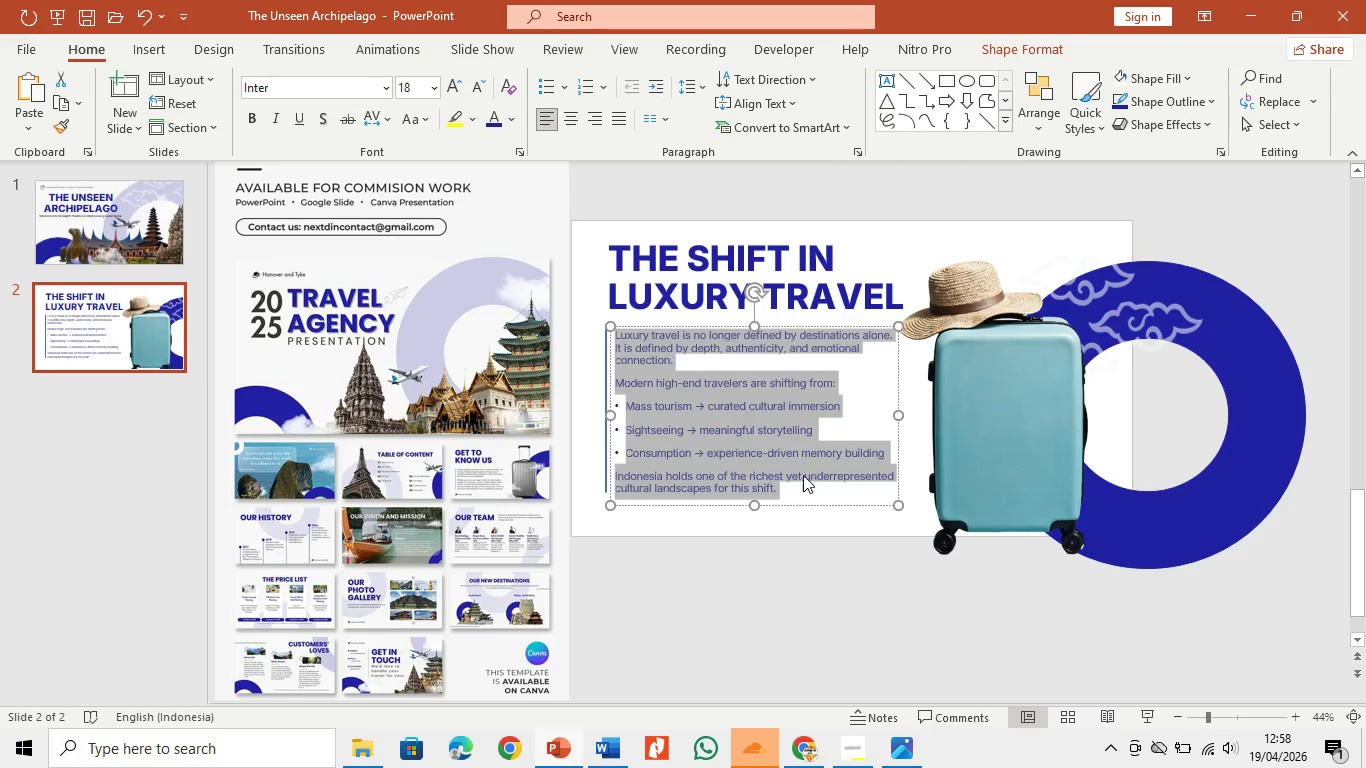 
left_click([825, 505])
 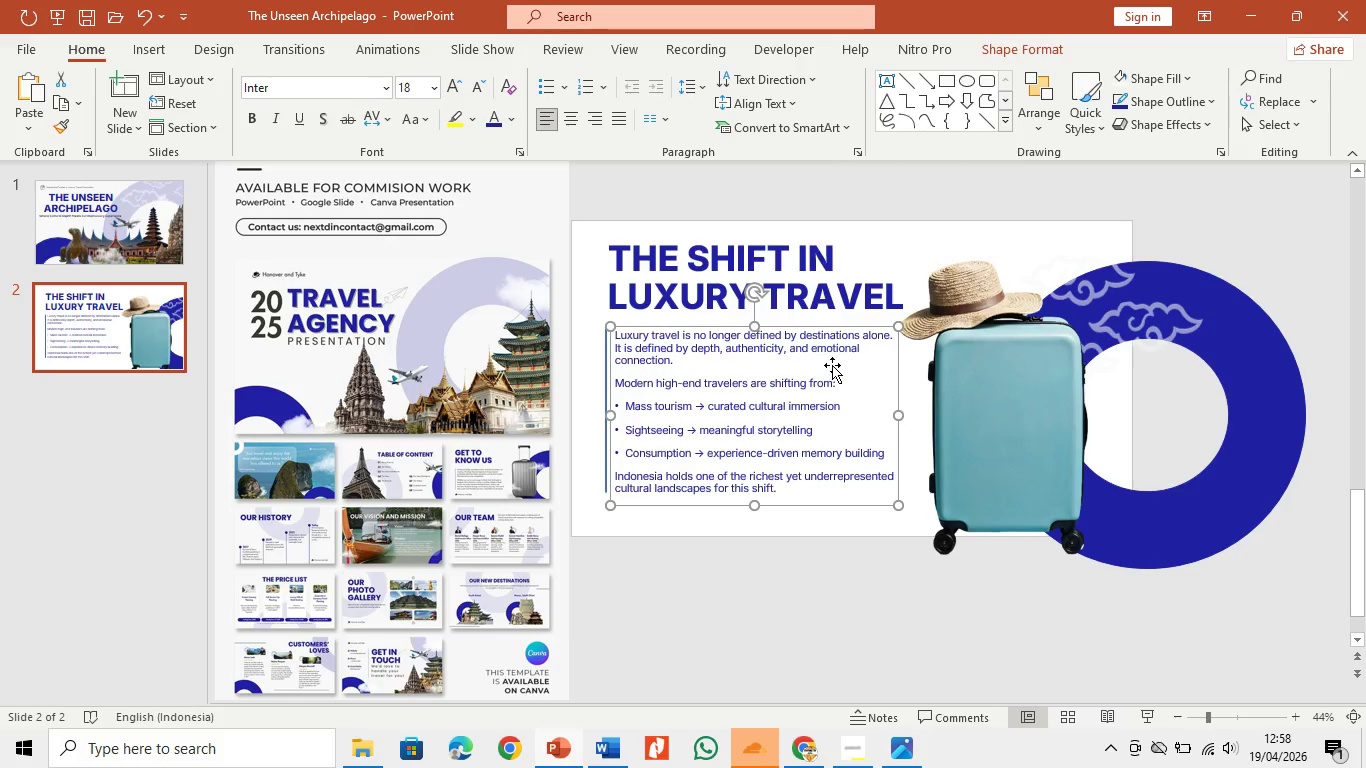 
left_click([834, 386])
 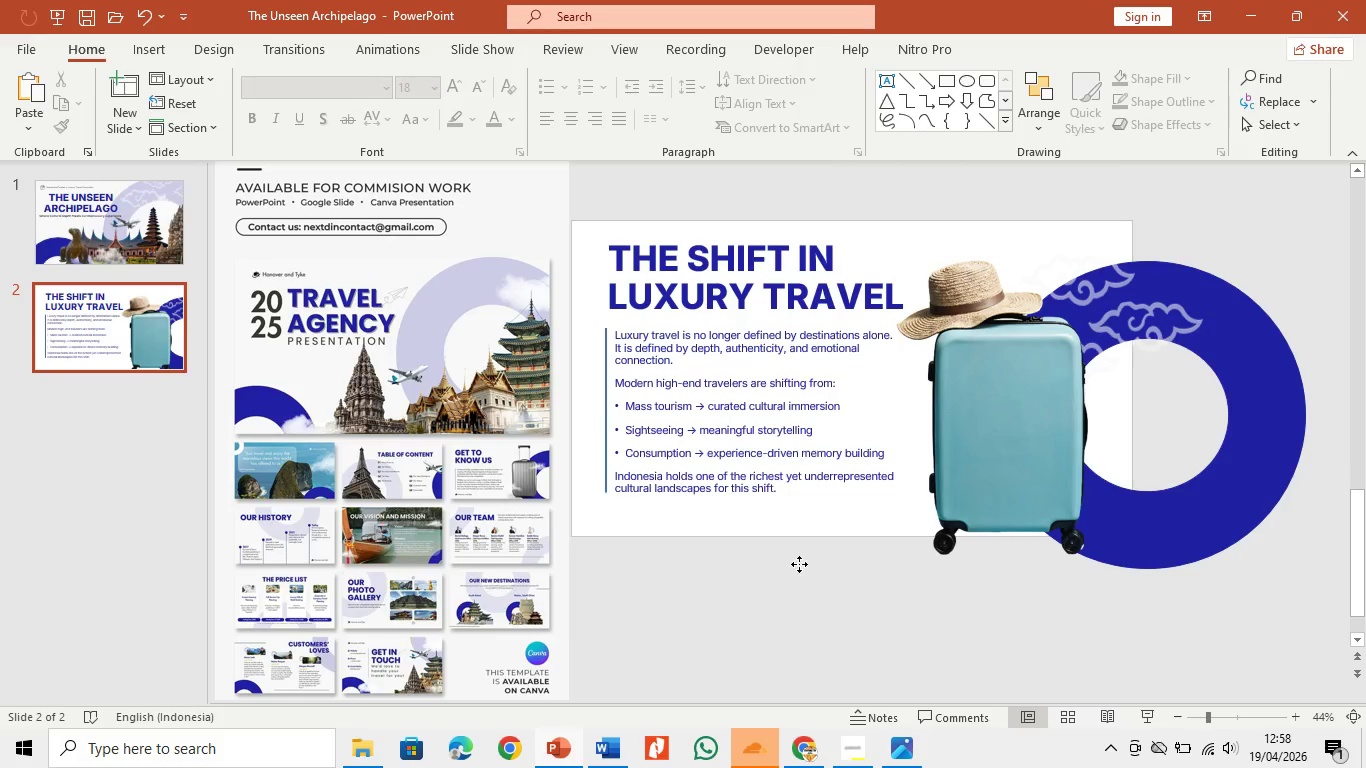 
left_click([1180, 666])
 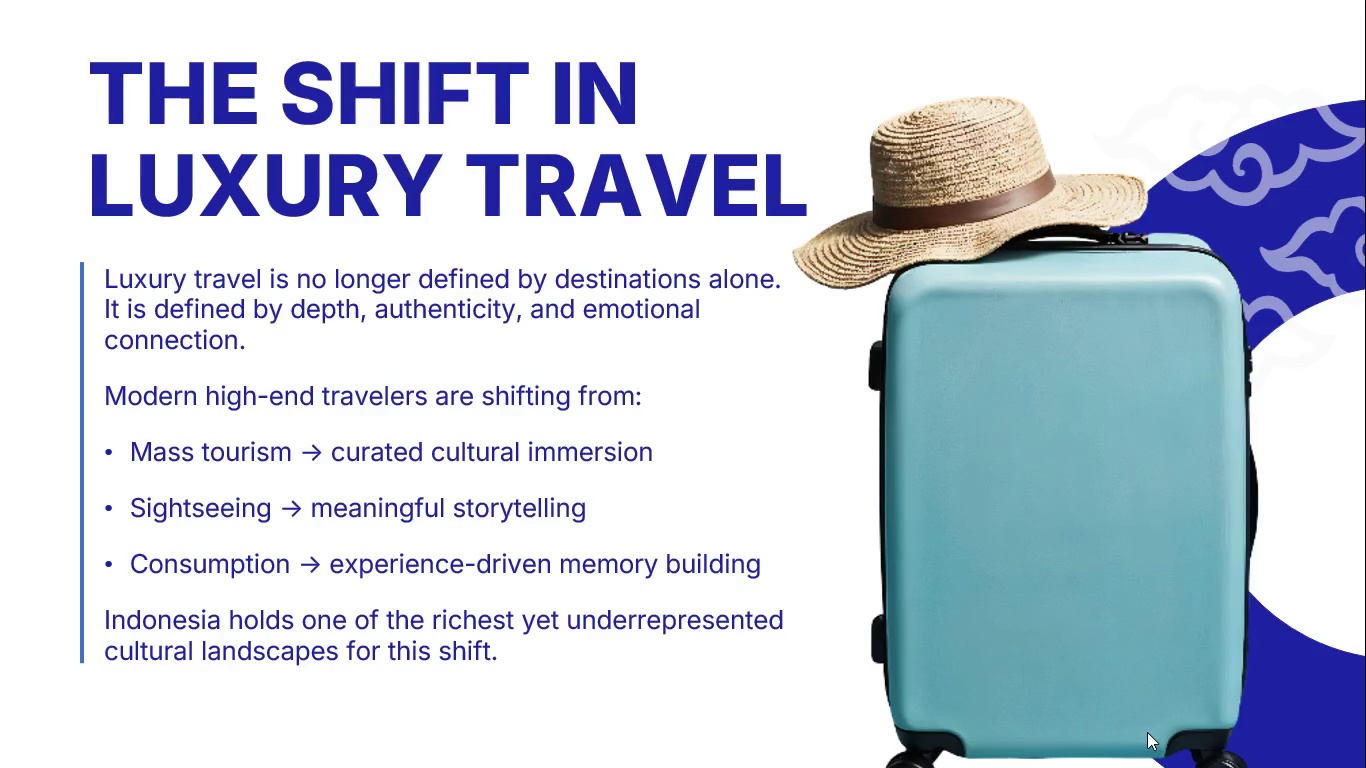 
key(ArrowLeft)
 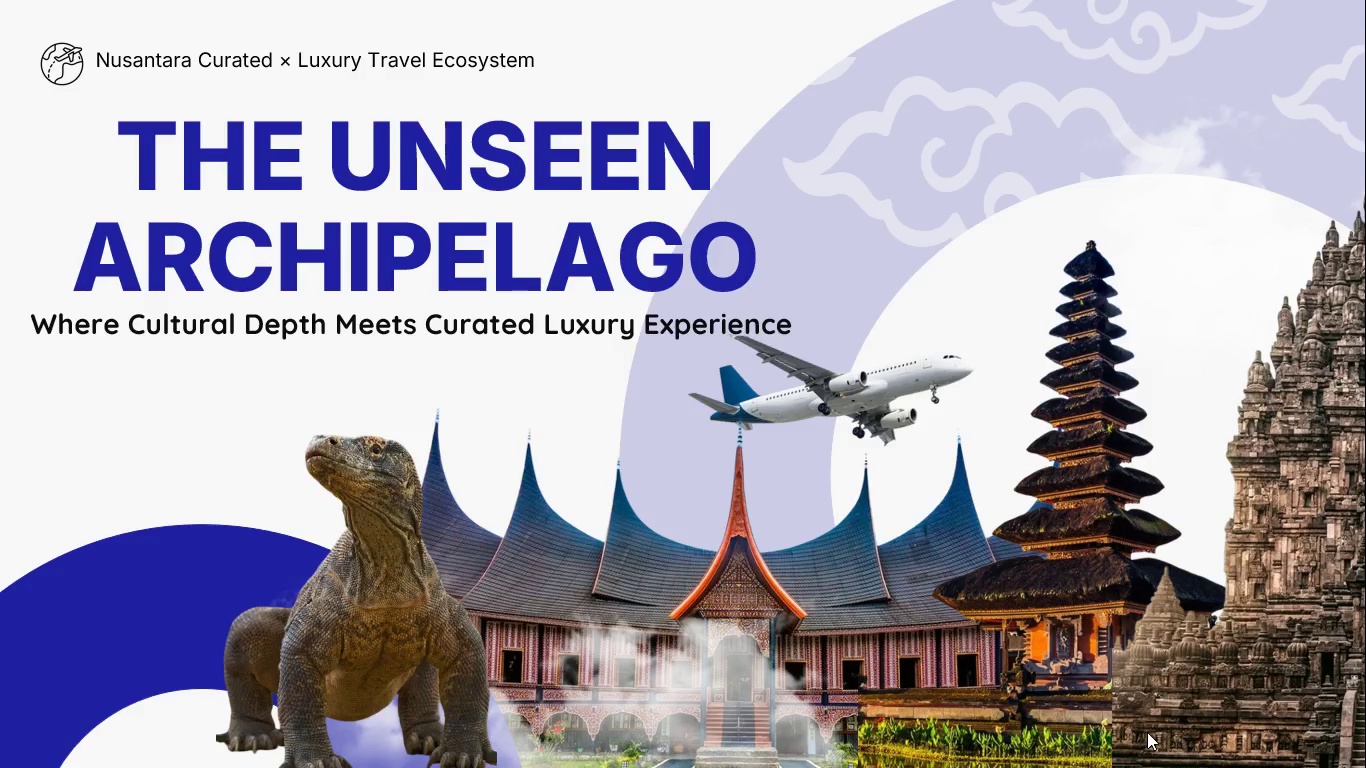 
wait(7.67)
 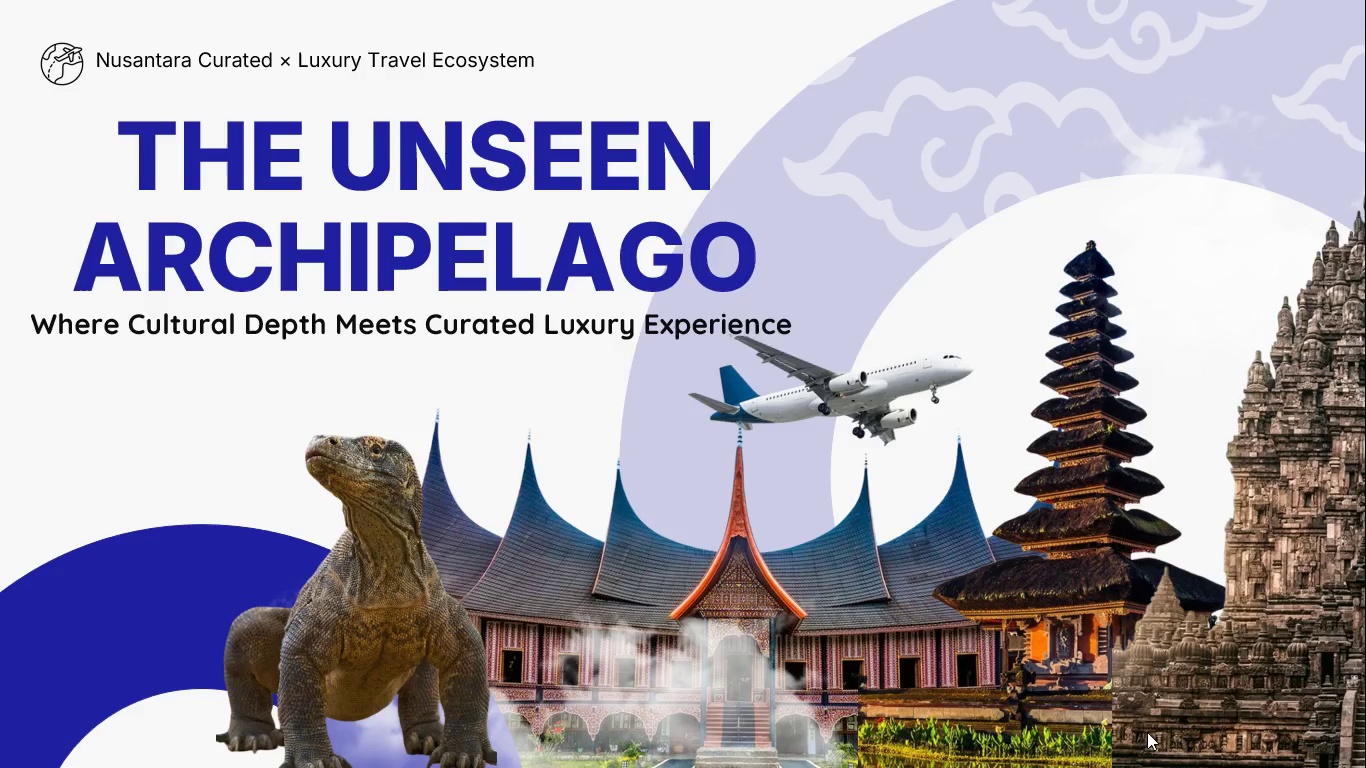 
hold_key(key=ArrowRight, duration=0.33)
 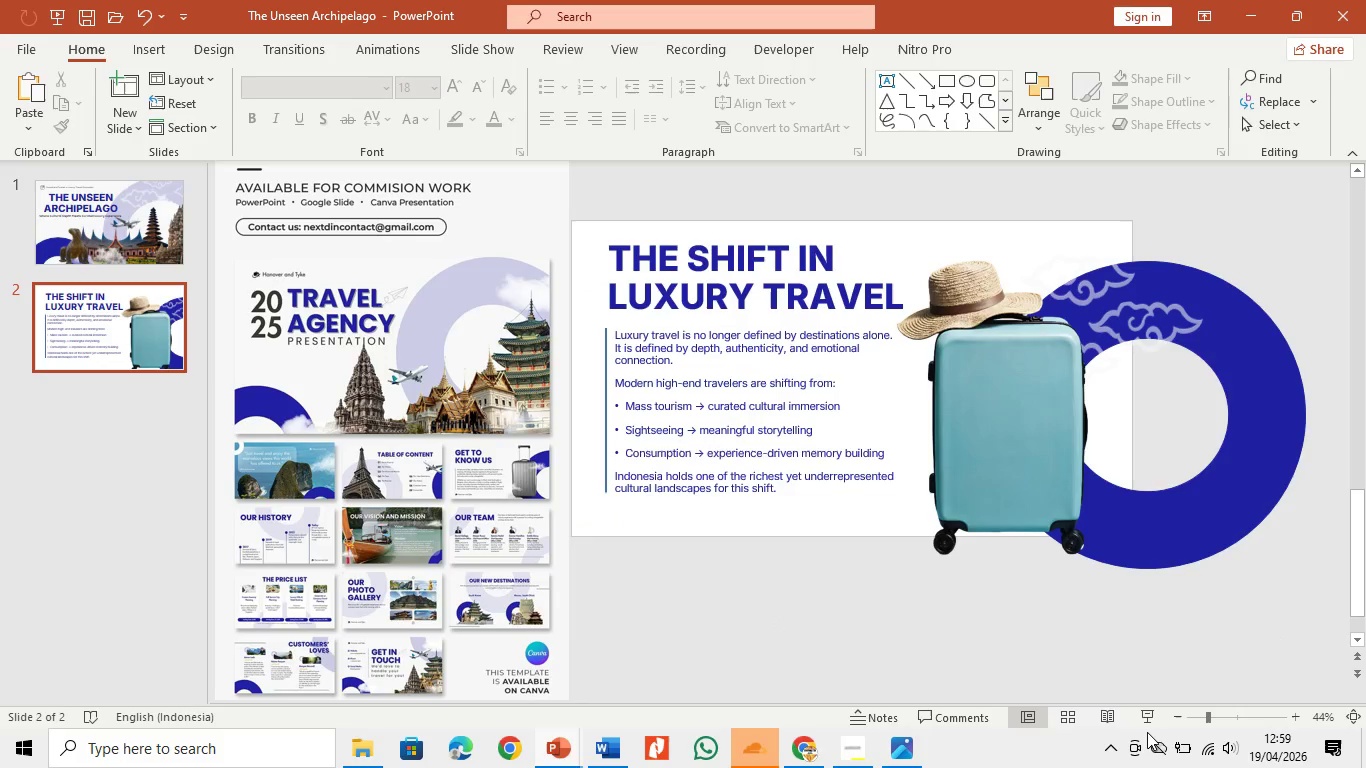 
key(Escape)
 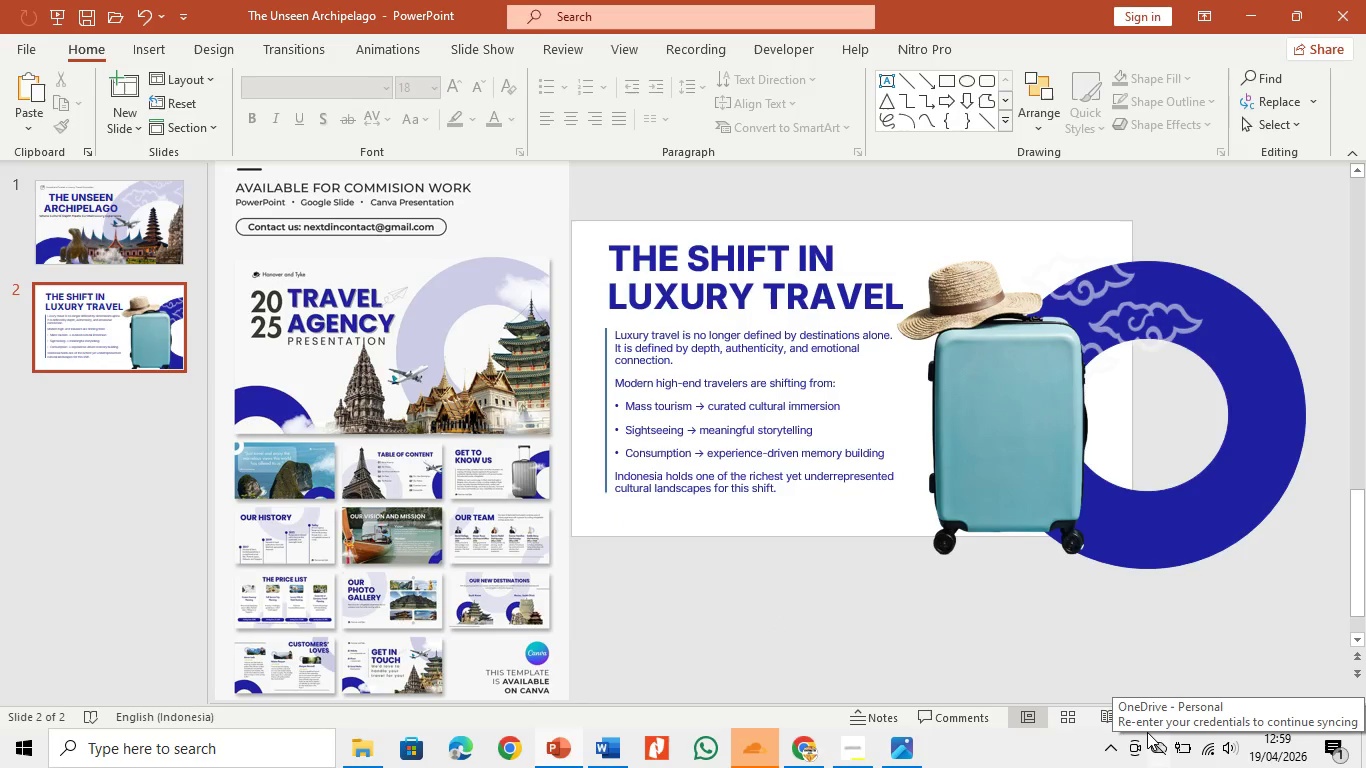 
wait(8.0)
 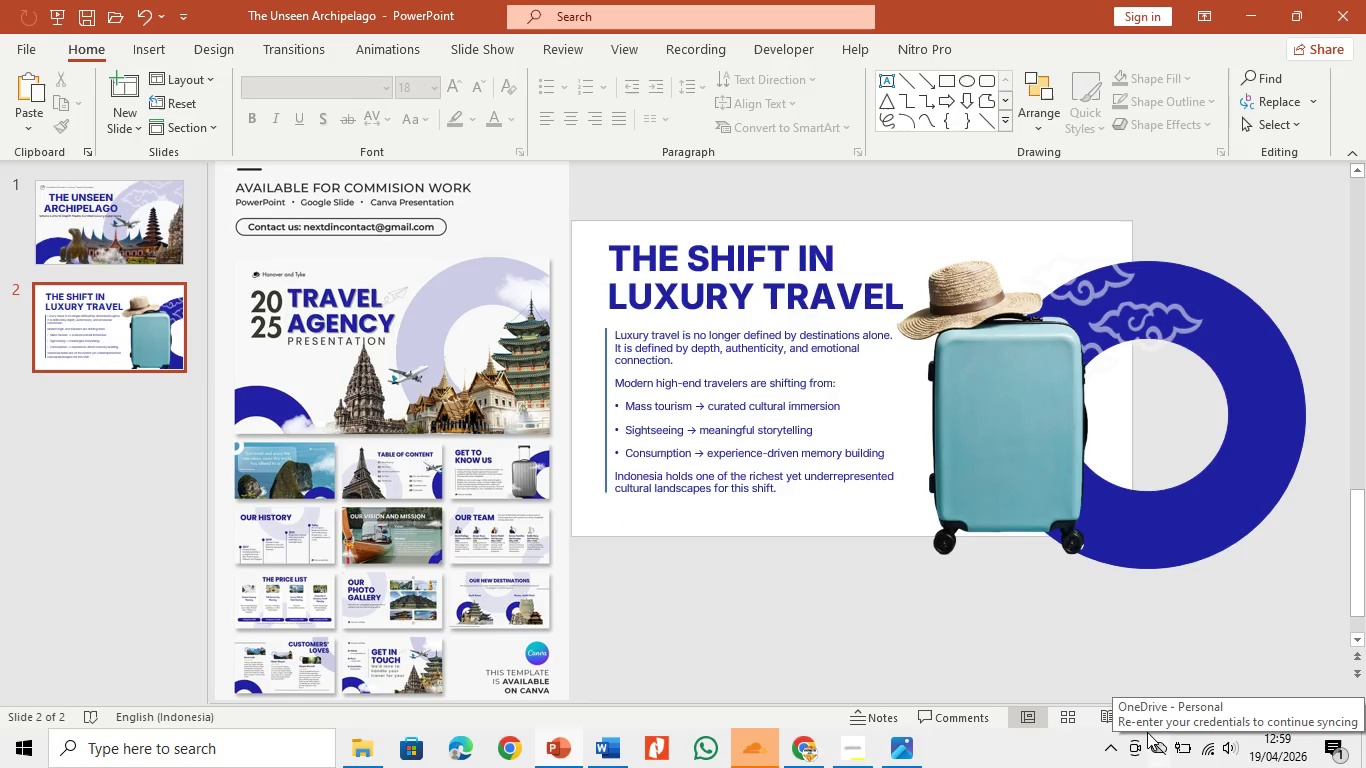 
left_click_drag(start_coordinate=[215, 577], to_coordinate=[210, 570])
 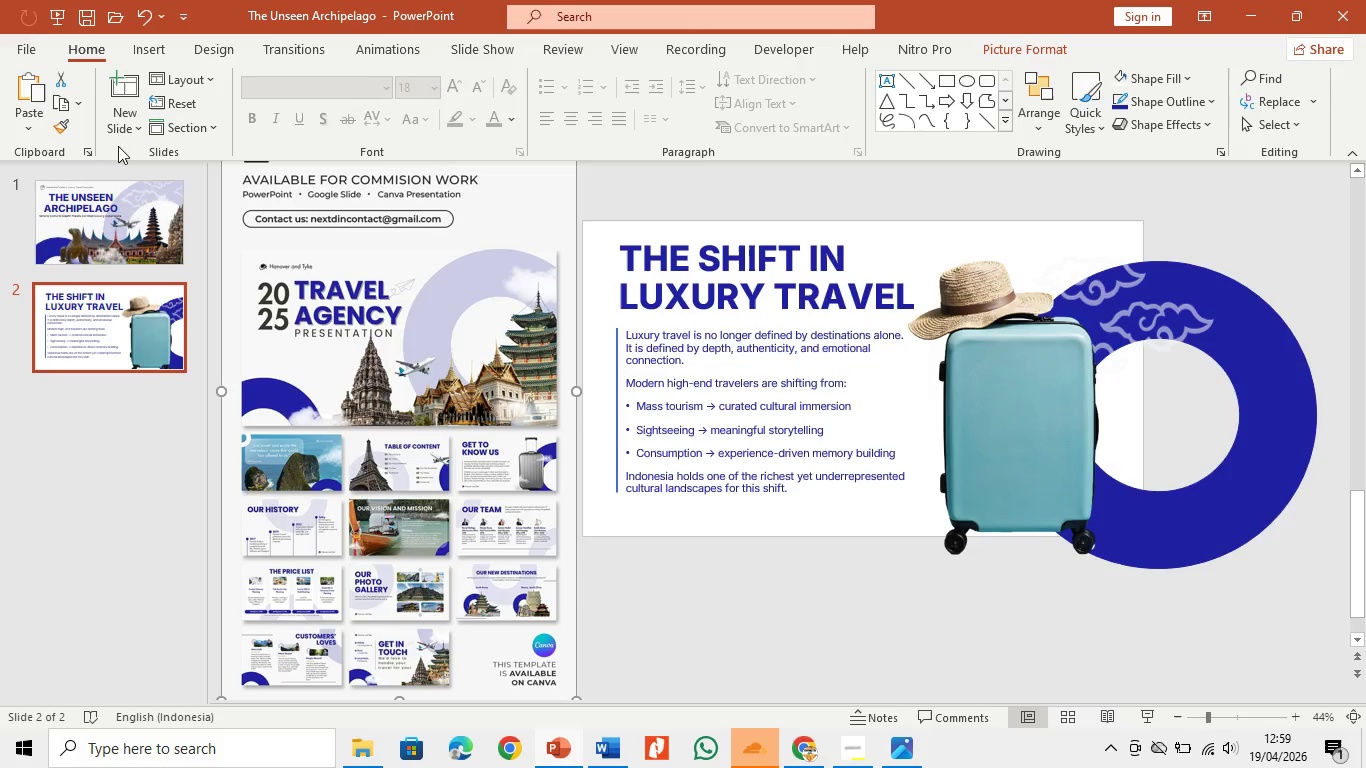 
left_click([124, 102])
 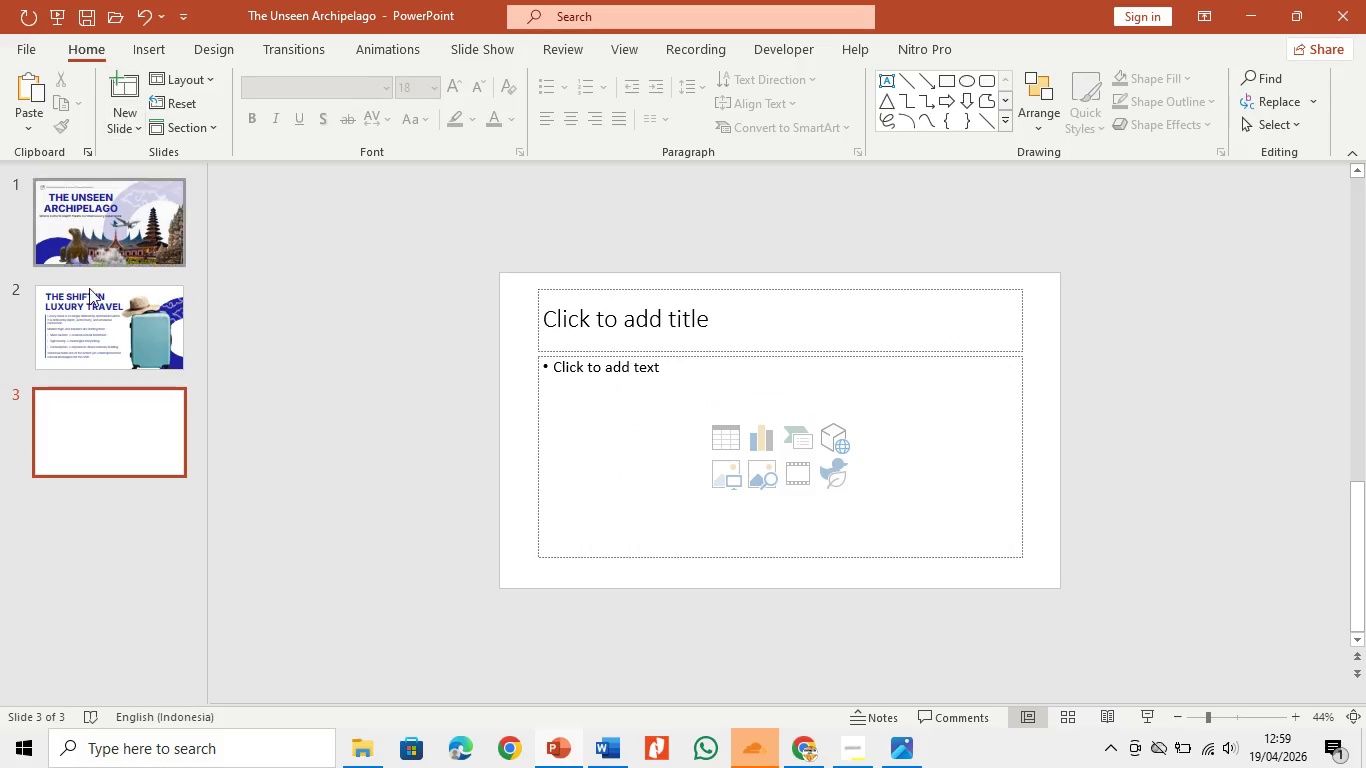 
left_click([74, 350])
 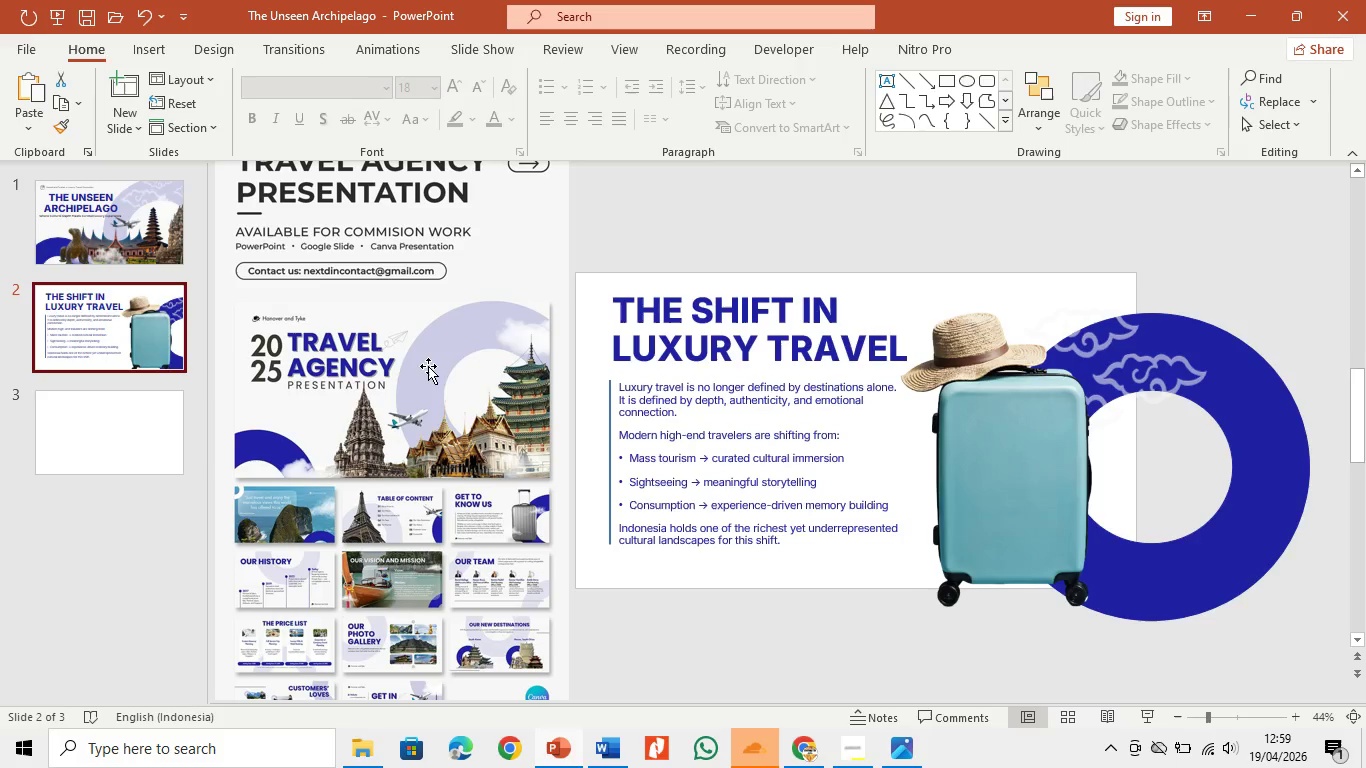 
left_click([424, 366])
 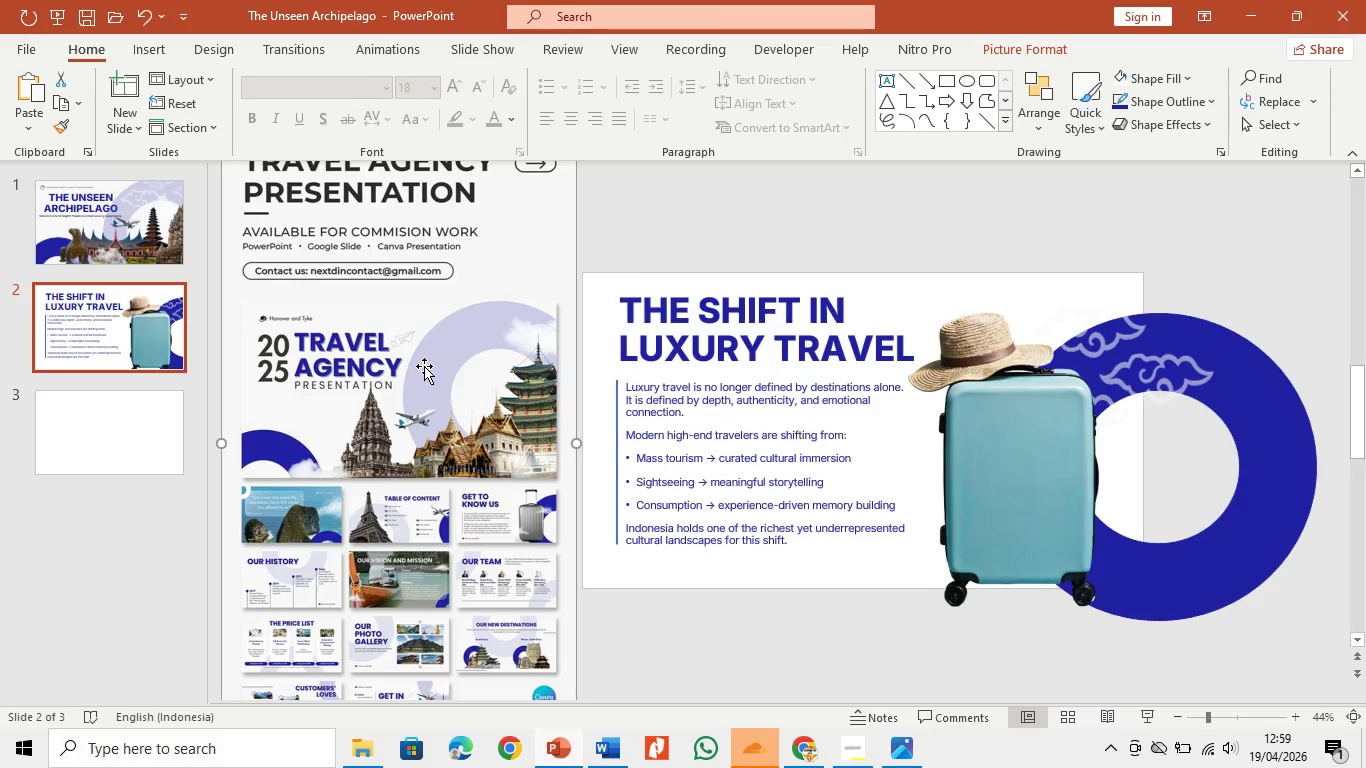 
hold_key(key=ControlLeft, duration=0.92)
 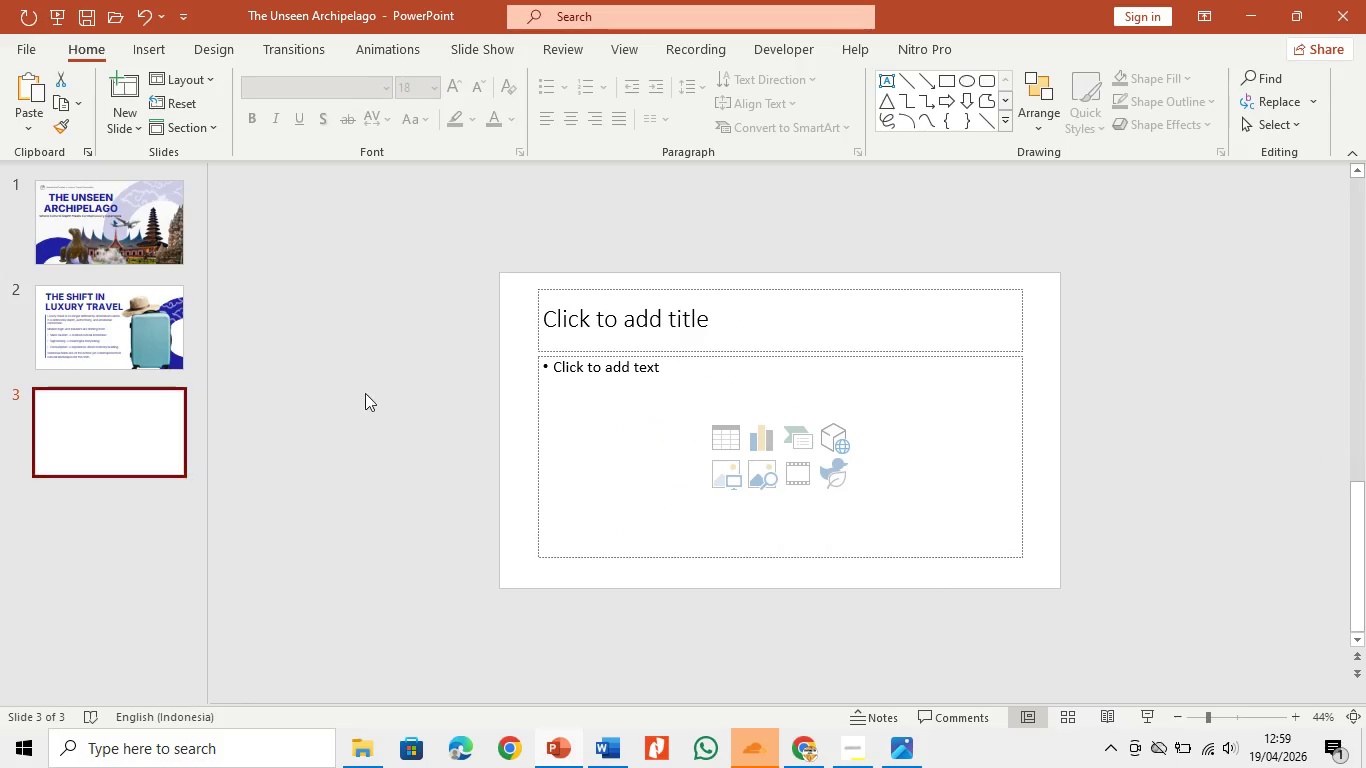 
hold_key(key=C, duration=0.36)
 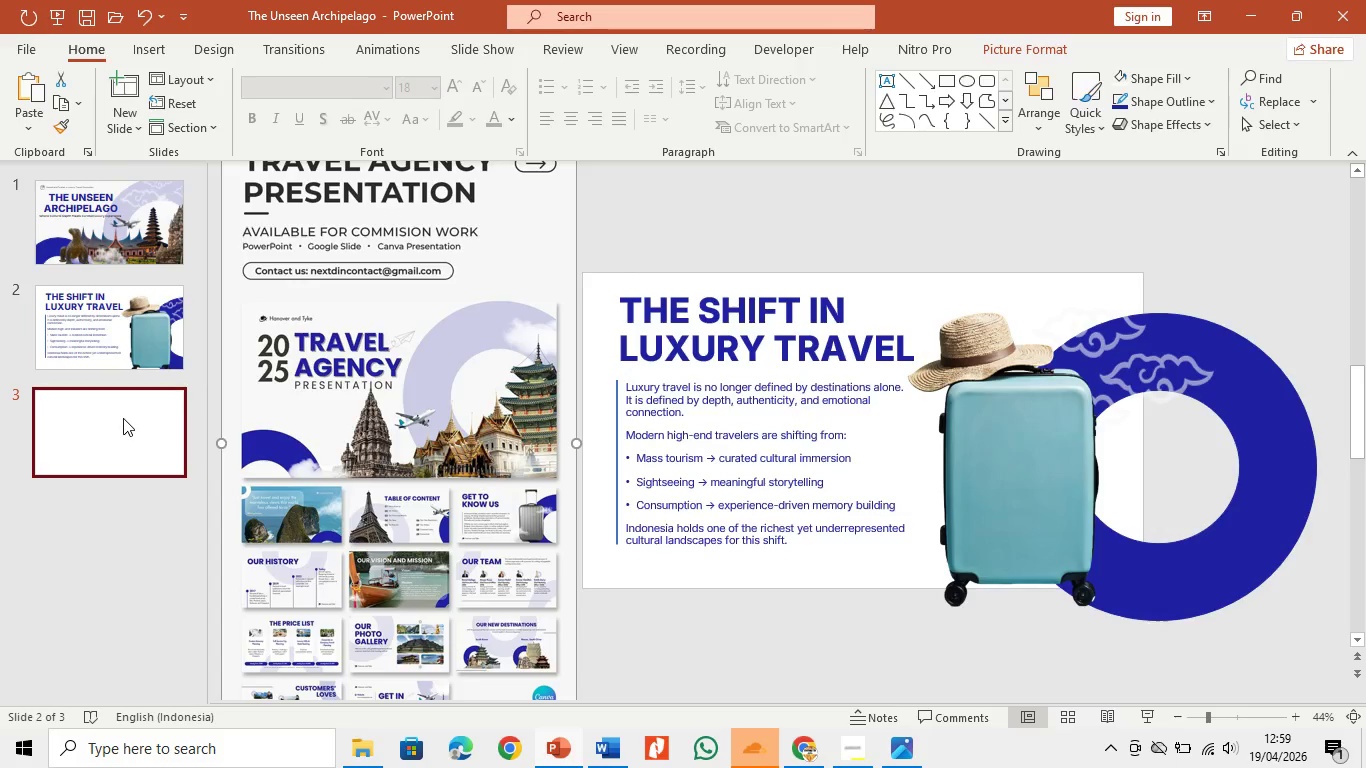 
left_click([123, 418])
 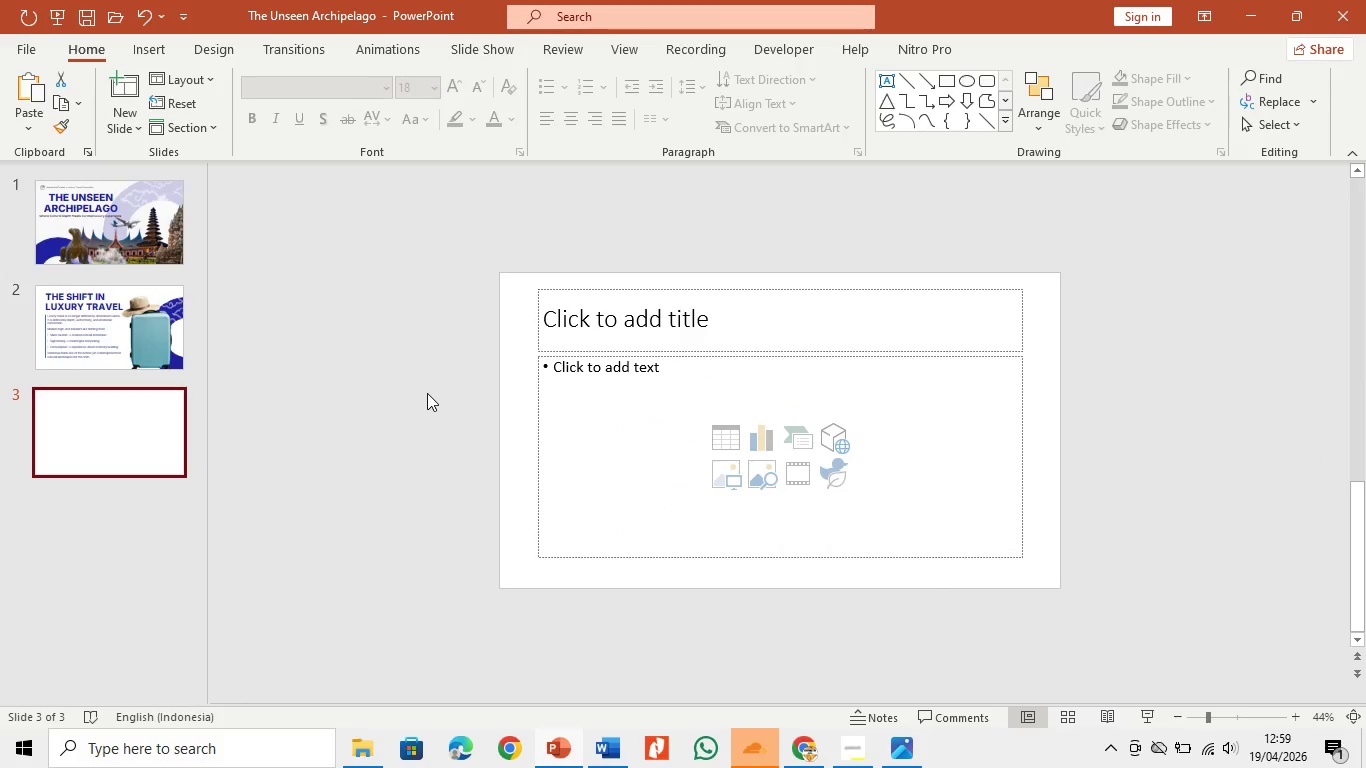 
key(Control+V)
 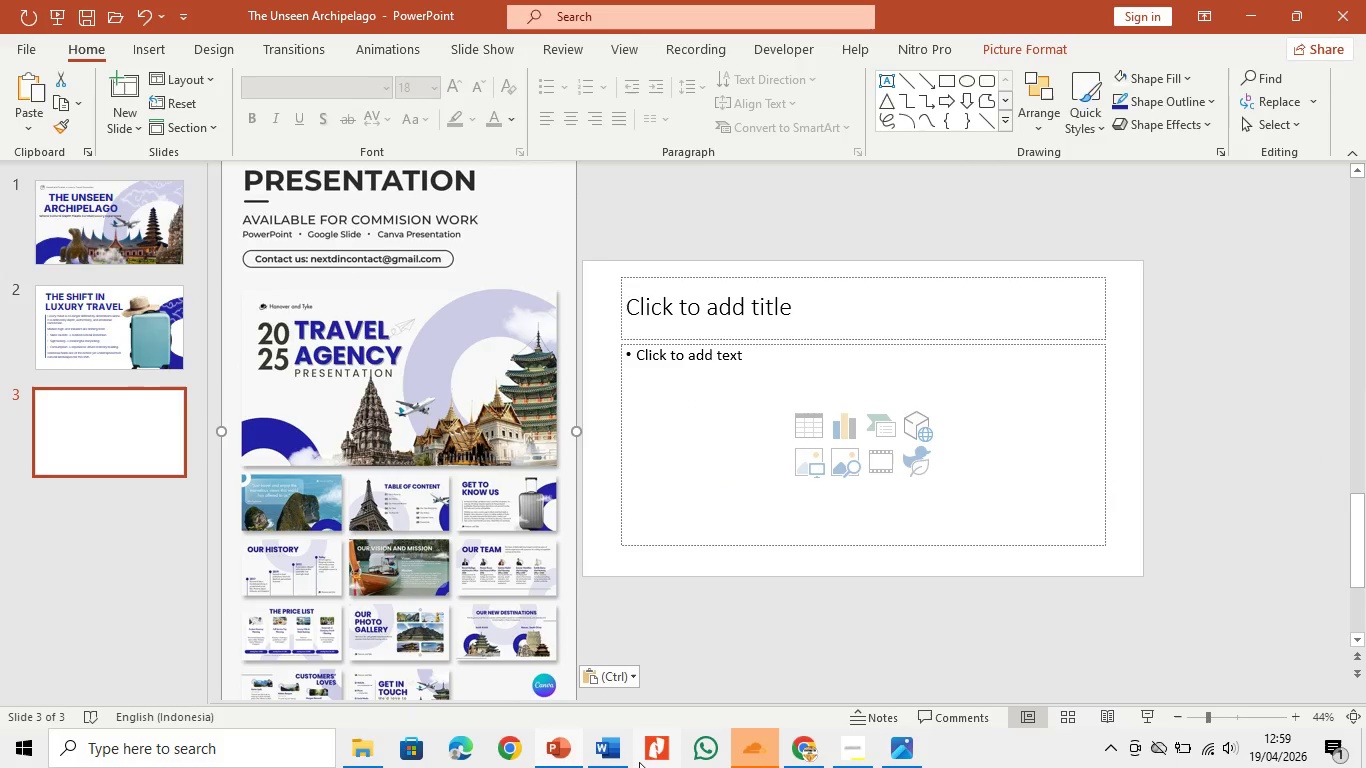 
left_click([608, 752])
 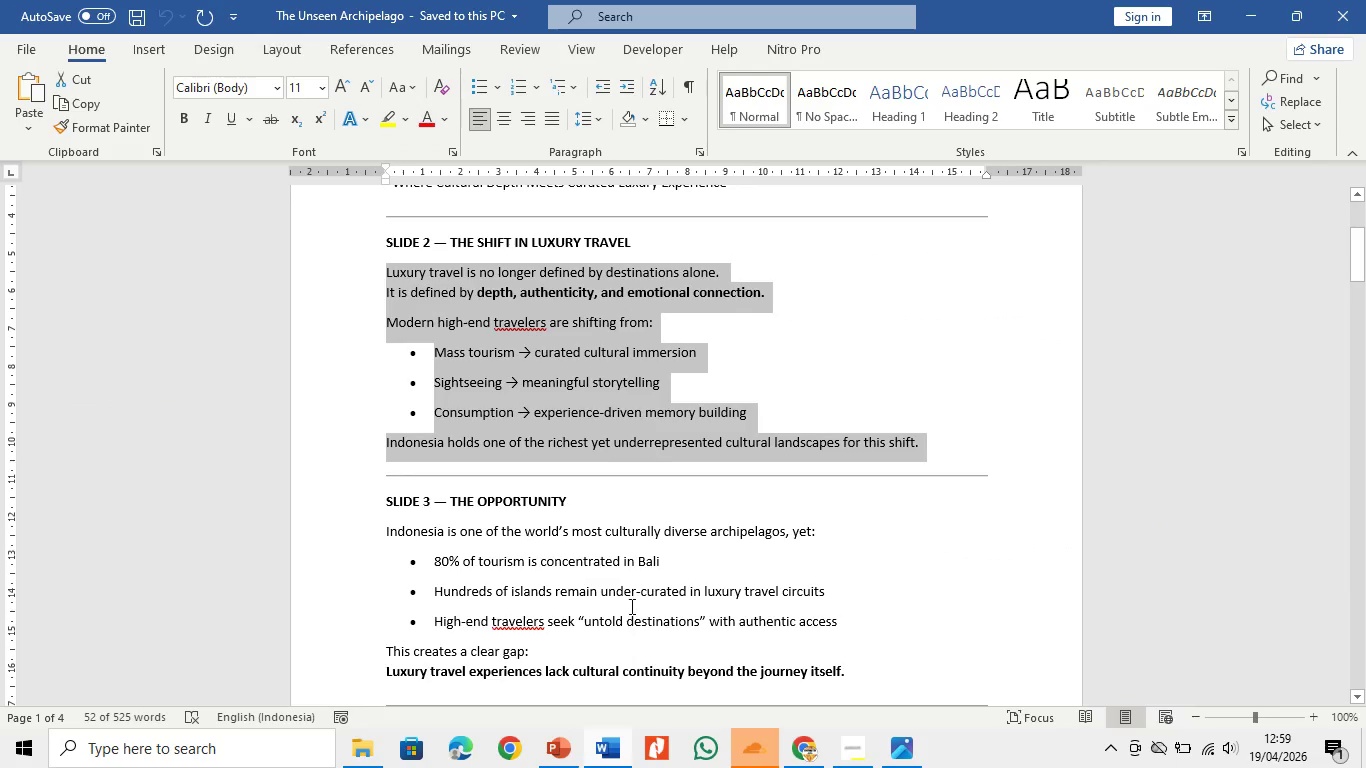 
scroll: coordinate [631, 602], scroll_direction: down, amount: 2.0
 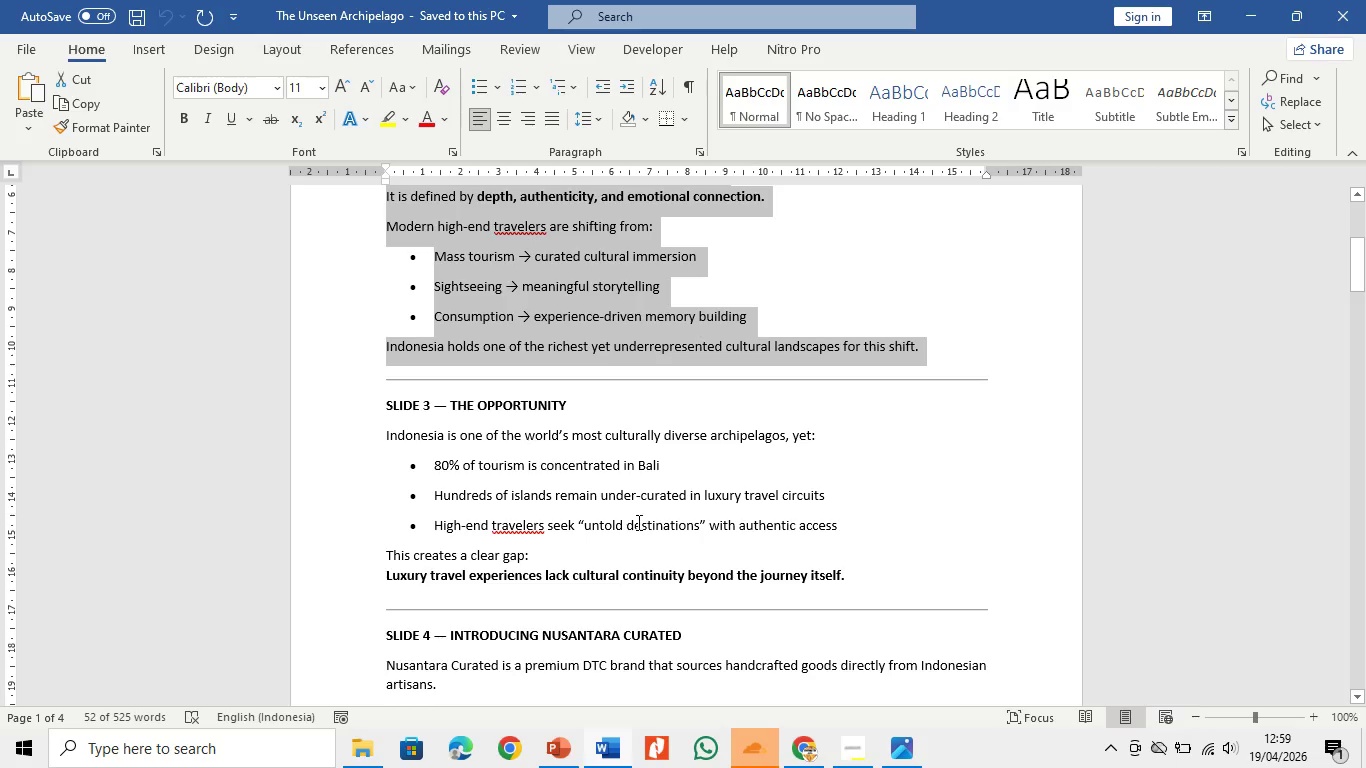 
wait(5.44)
 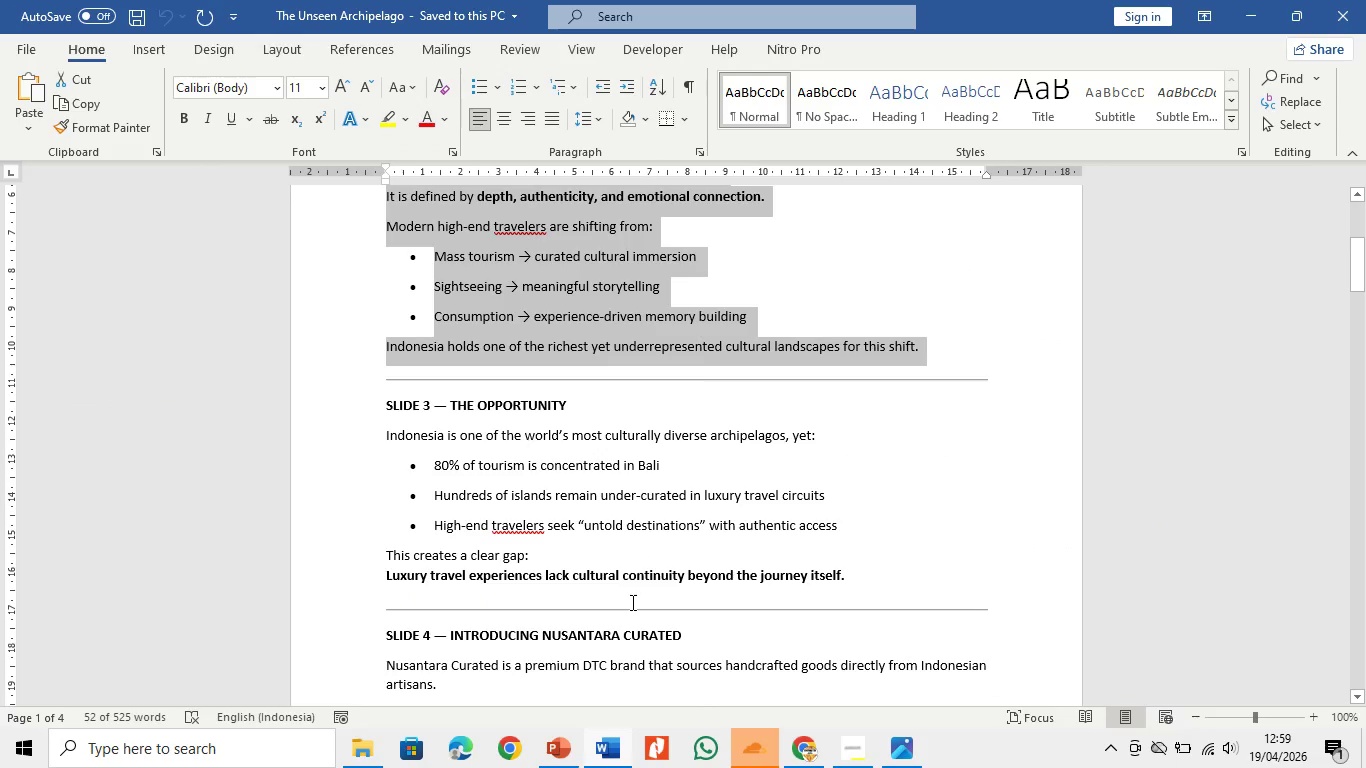 
left_click([1252, 0])
 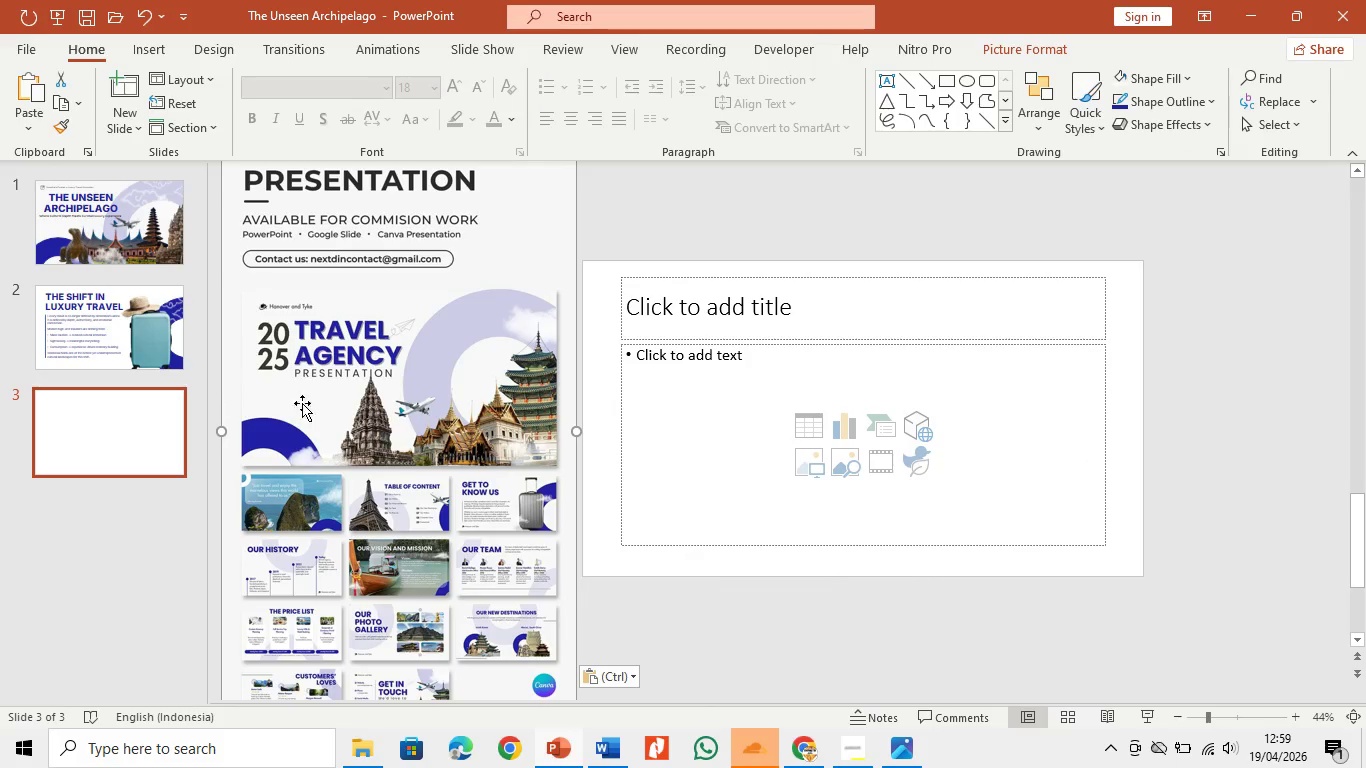 
left_click([400, 422])
 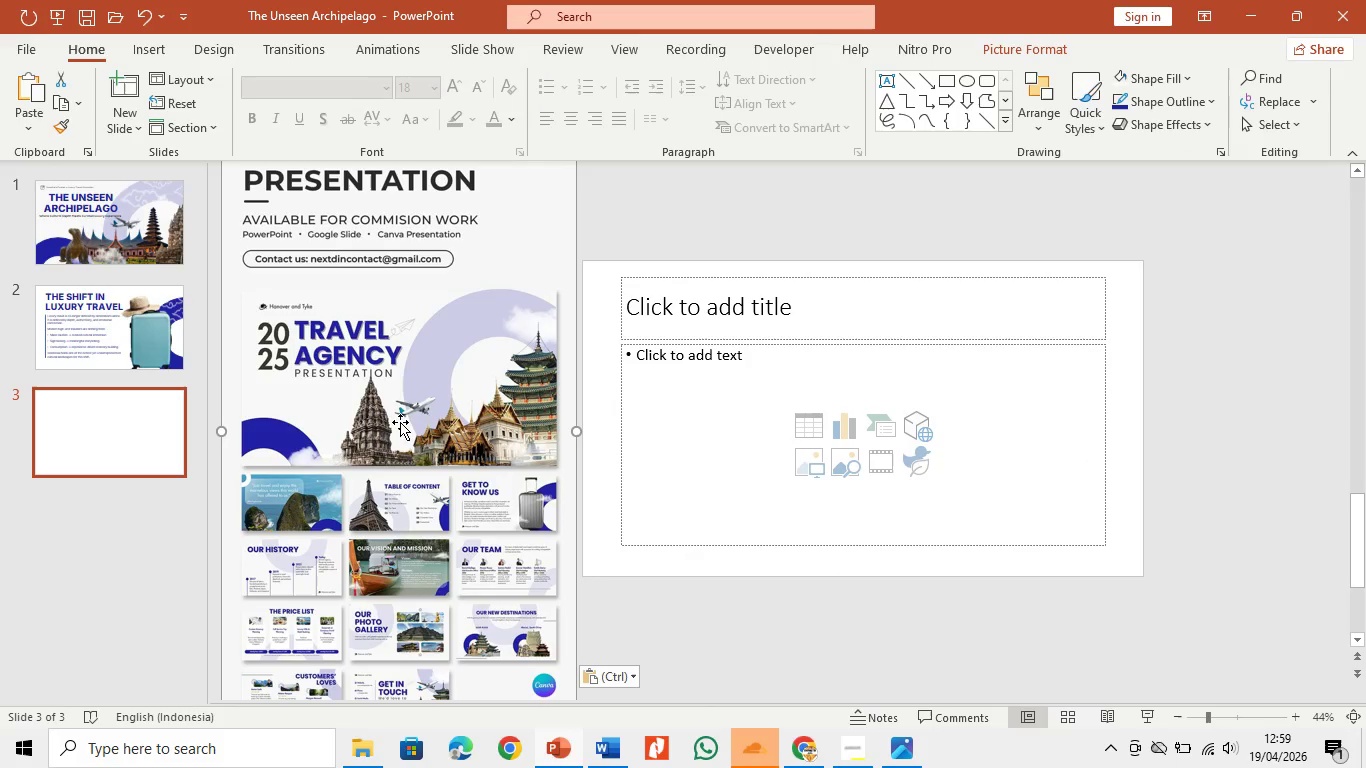 
left_click([400, 422])
 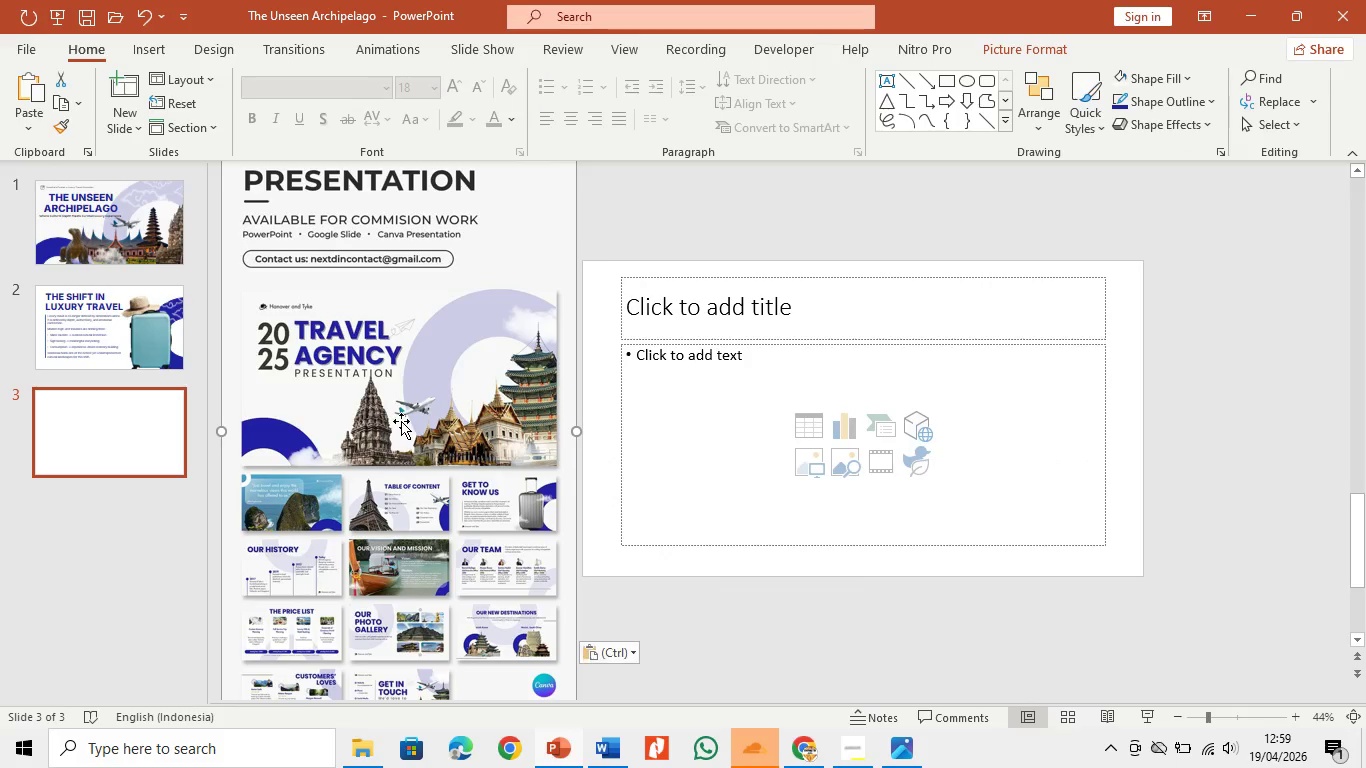 
scroll: coordinate [401, 421], scroll_direction: down, amount: 1.0
 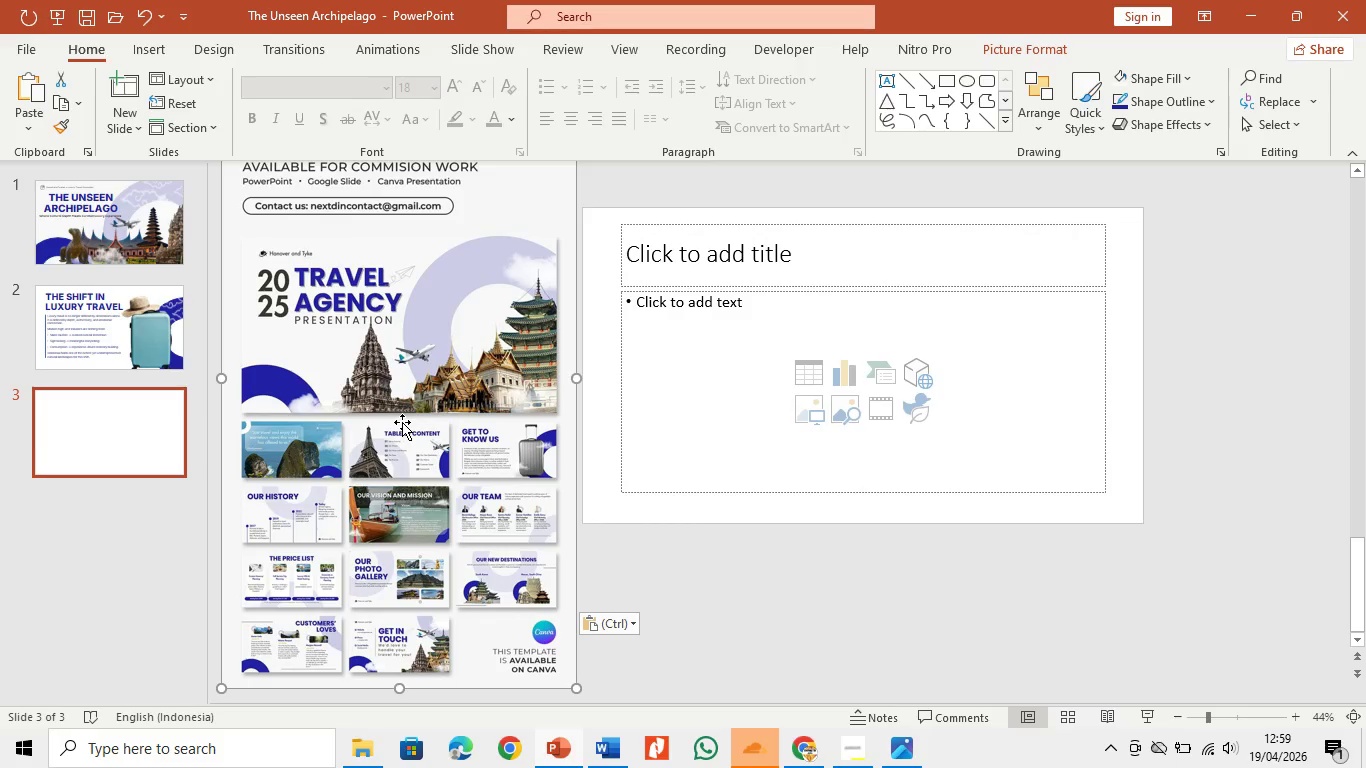 
hold_key(key=ControlLeft, duration=1.5)
 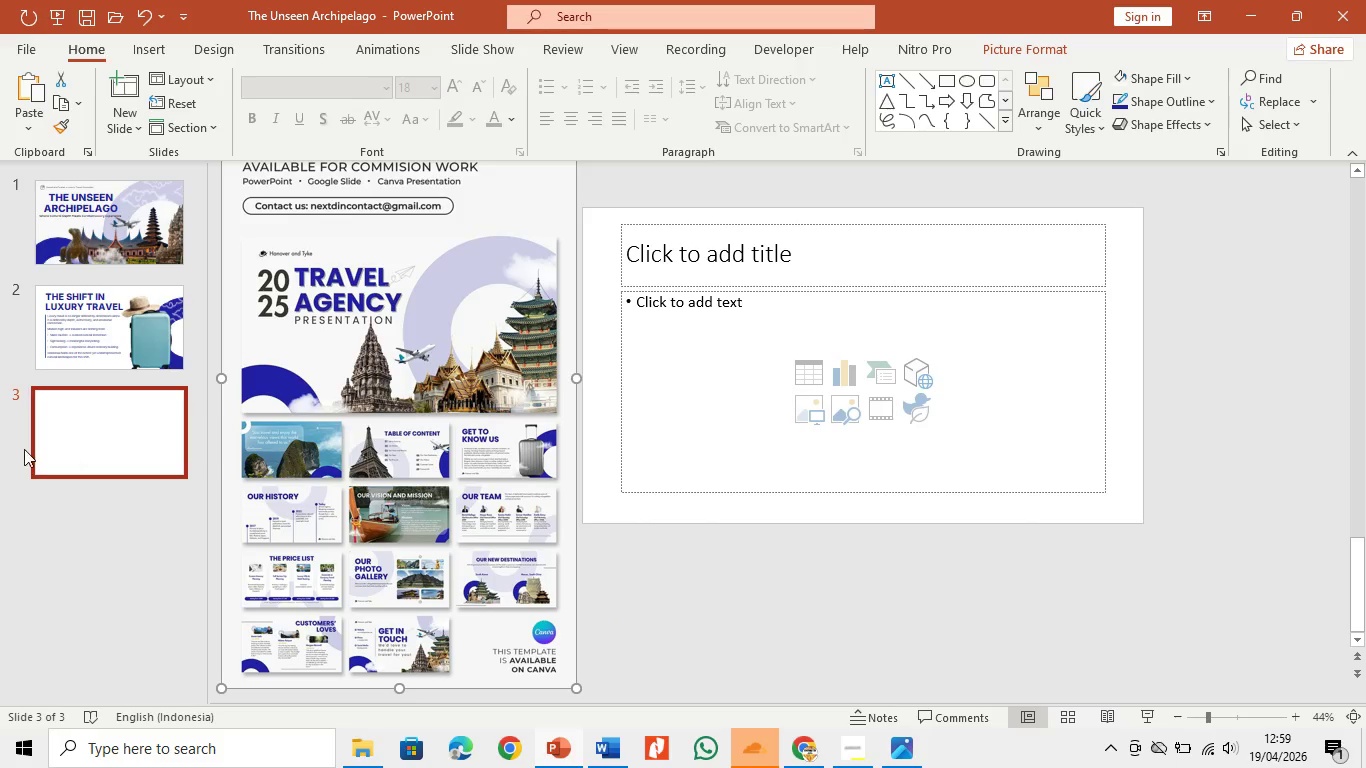 
key(Control+C)
 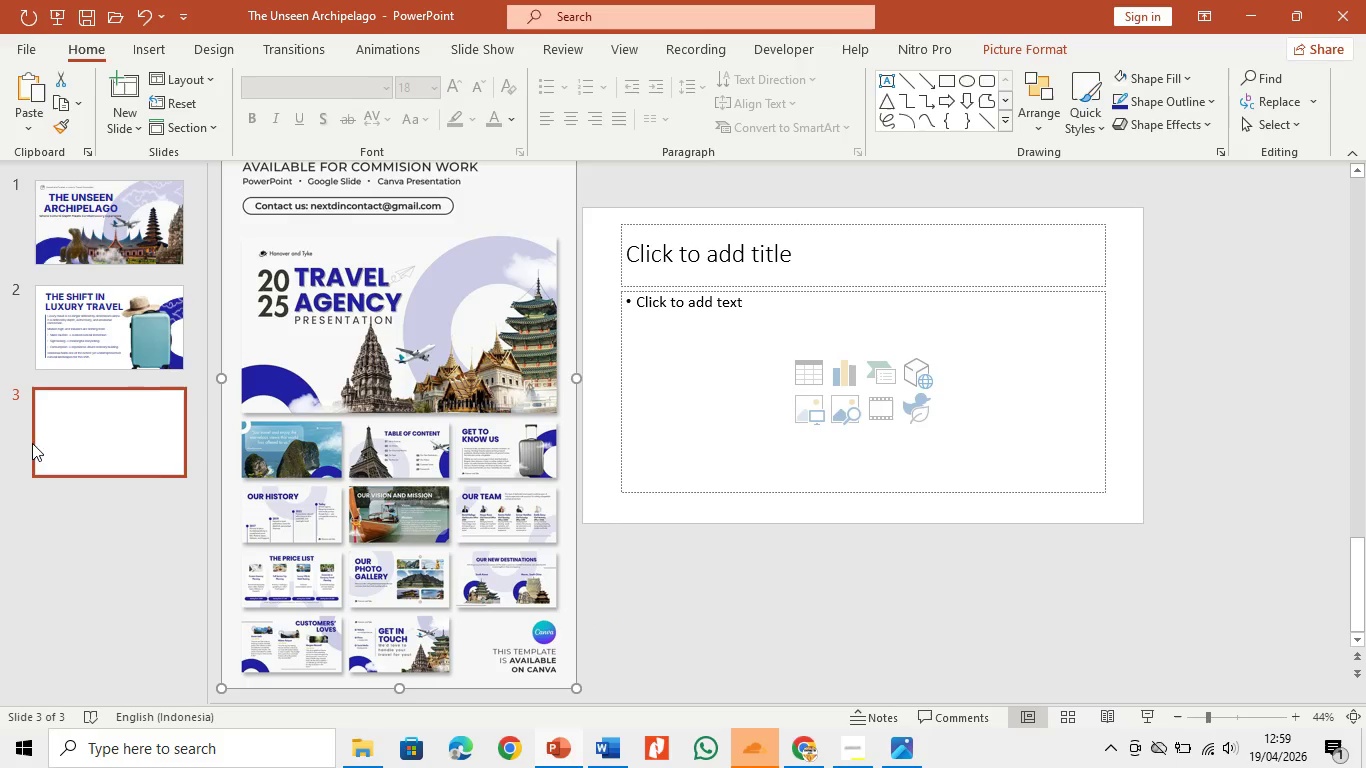 
left_click([57, 434])
 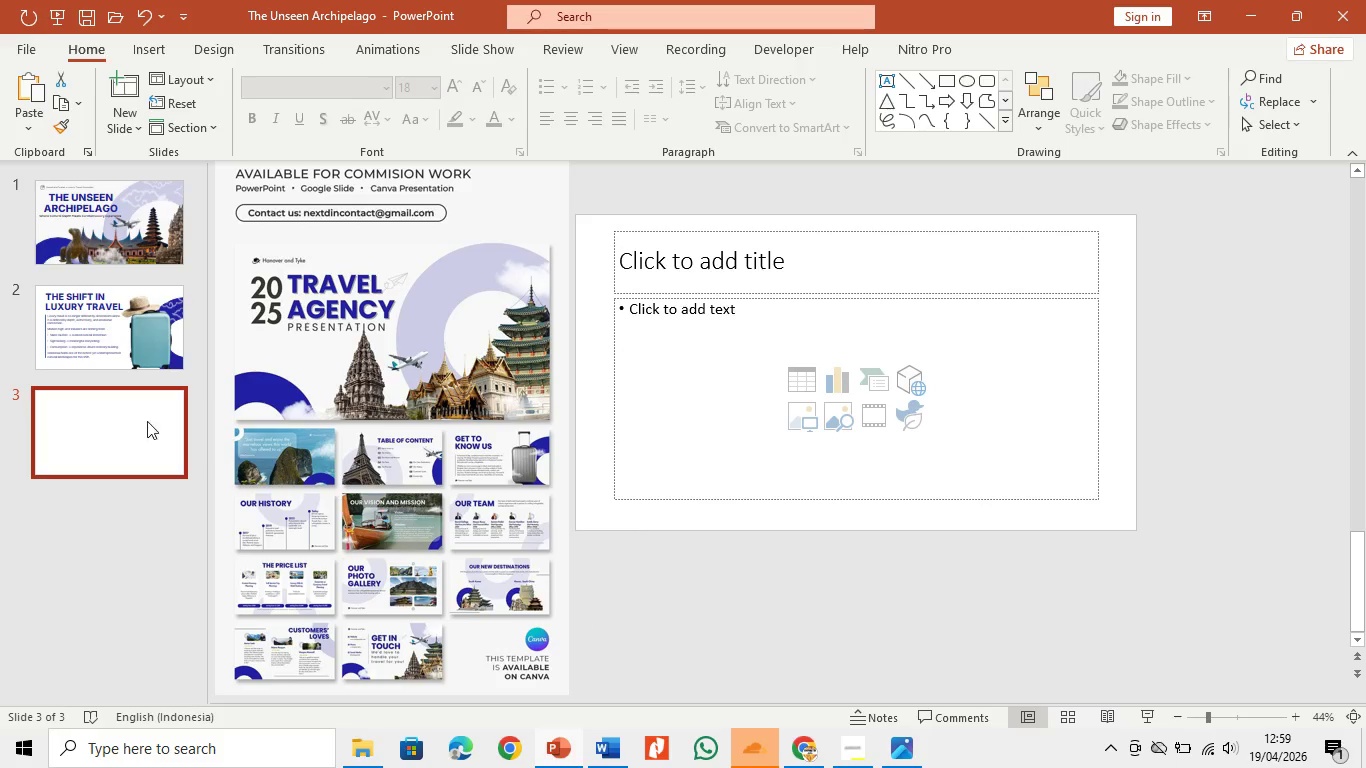 
left_click([729, 430])
 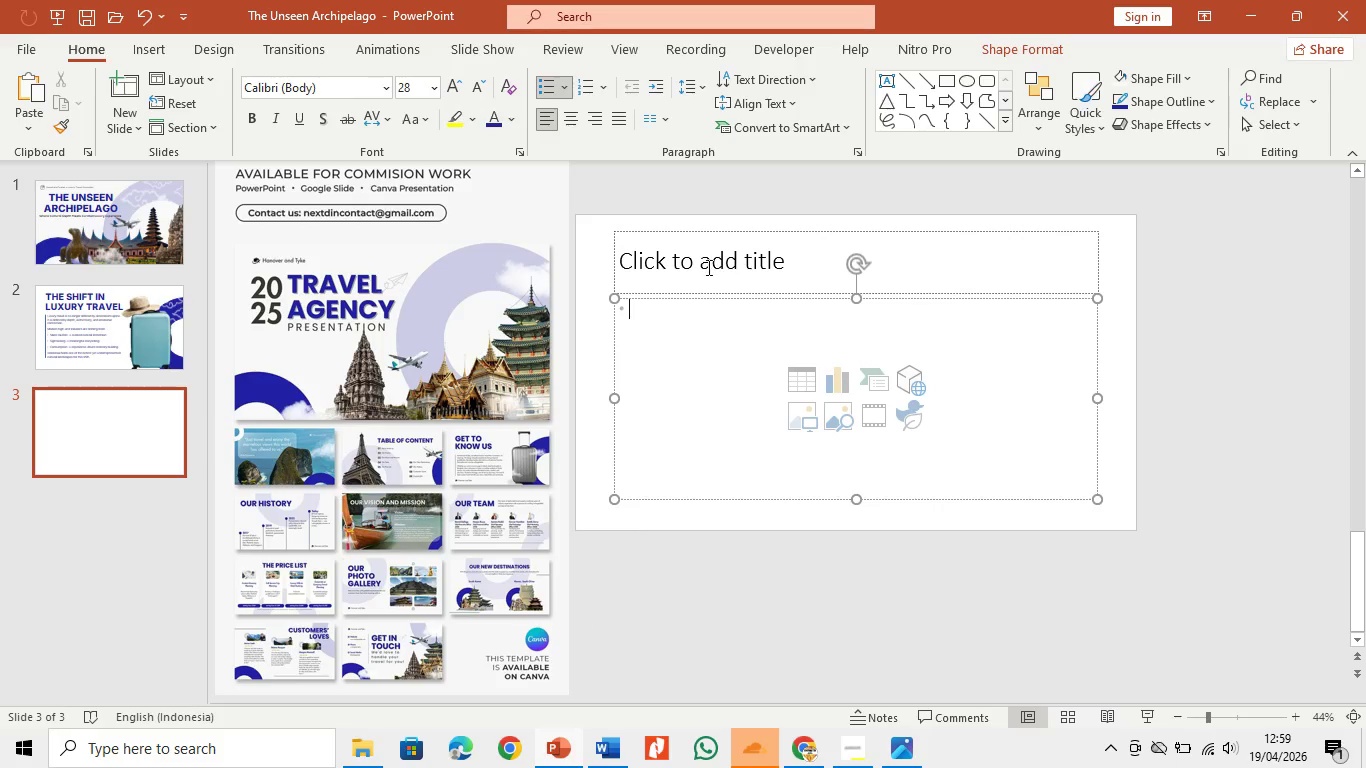 
left_click([587, 289])
 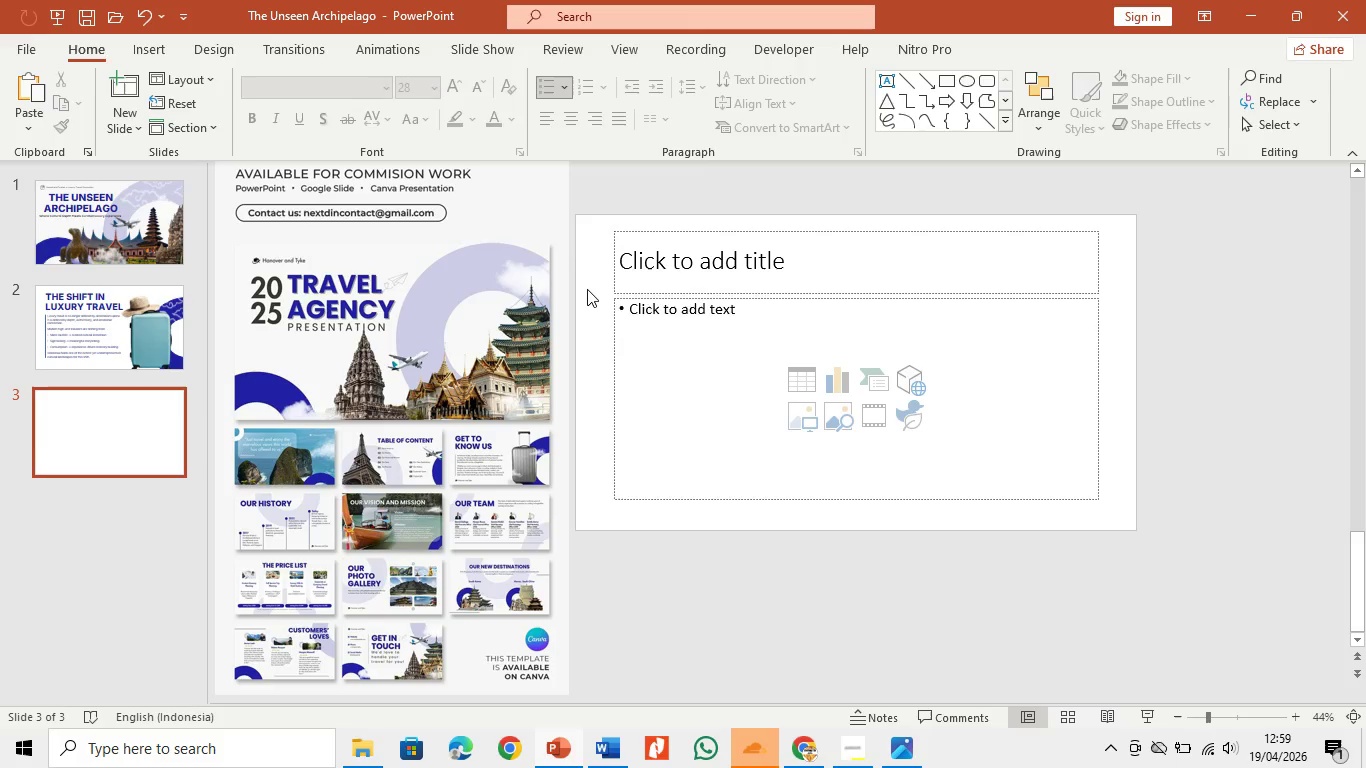 
right_click([587, 289])
 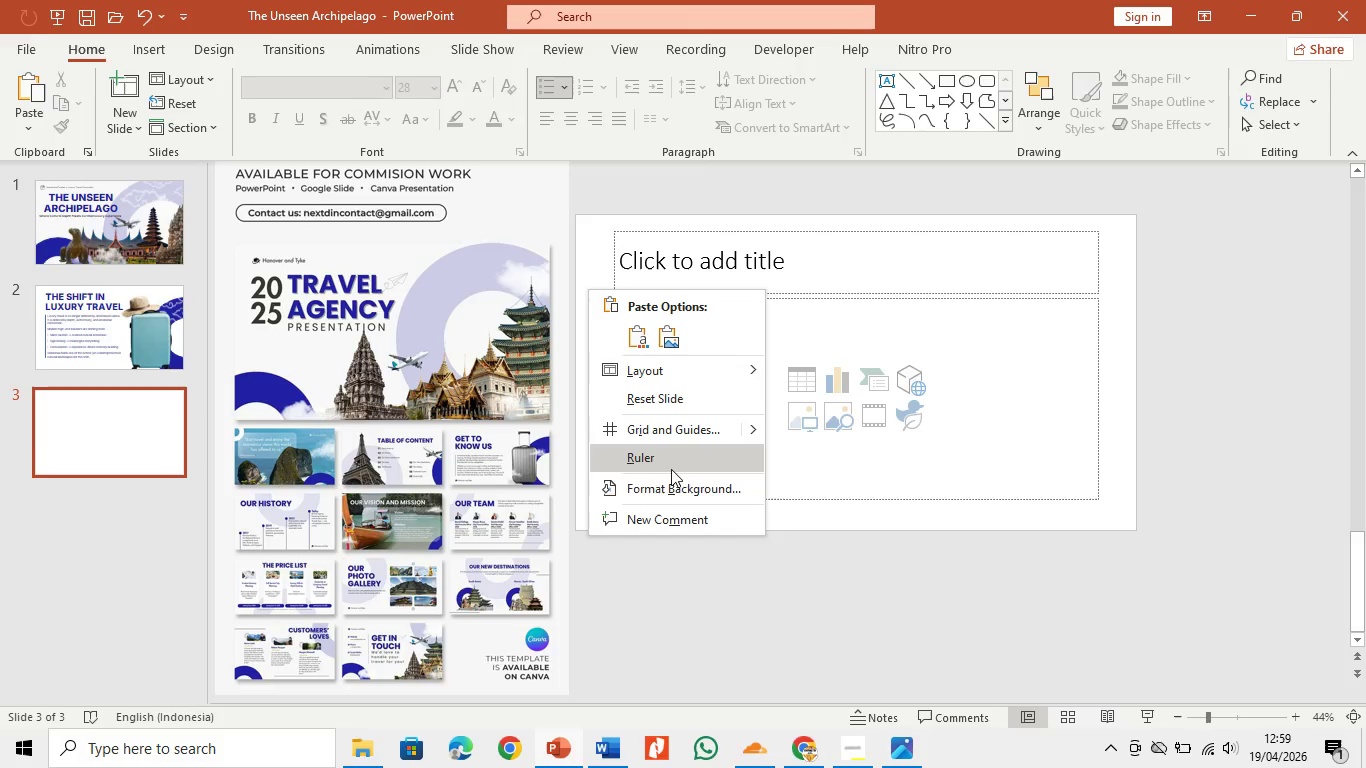 
left_click([680, 485])
 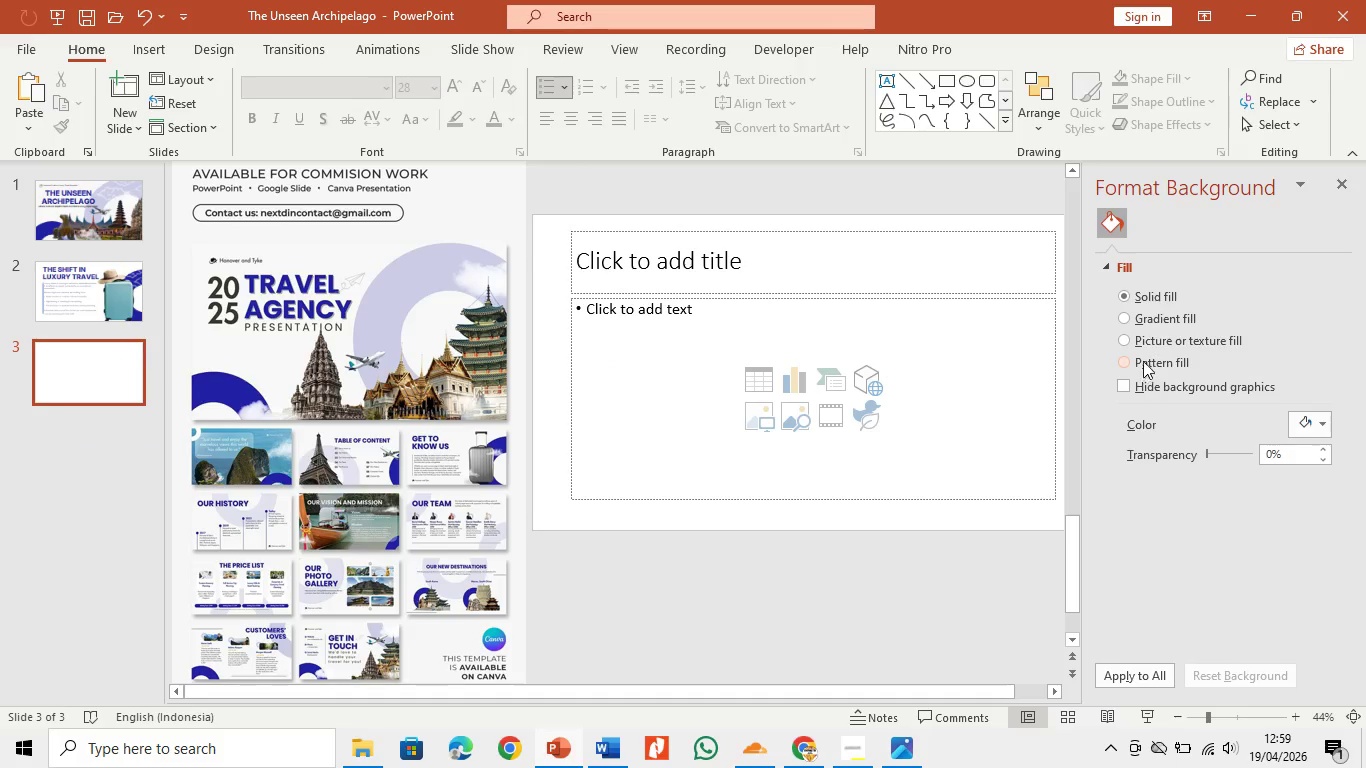 
left_click([1134, 336])
 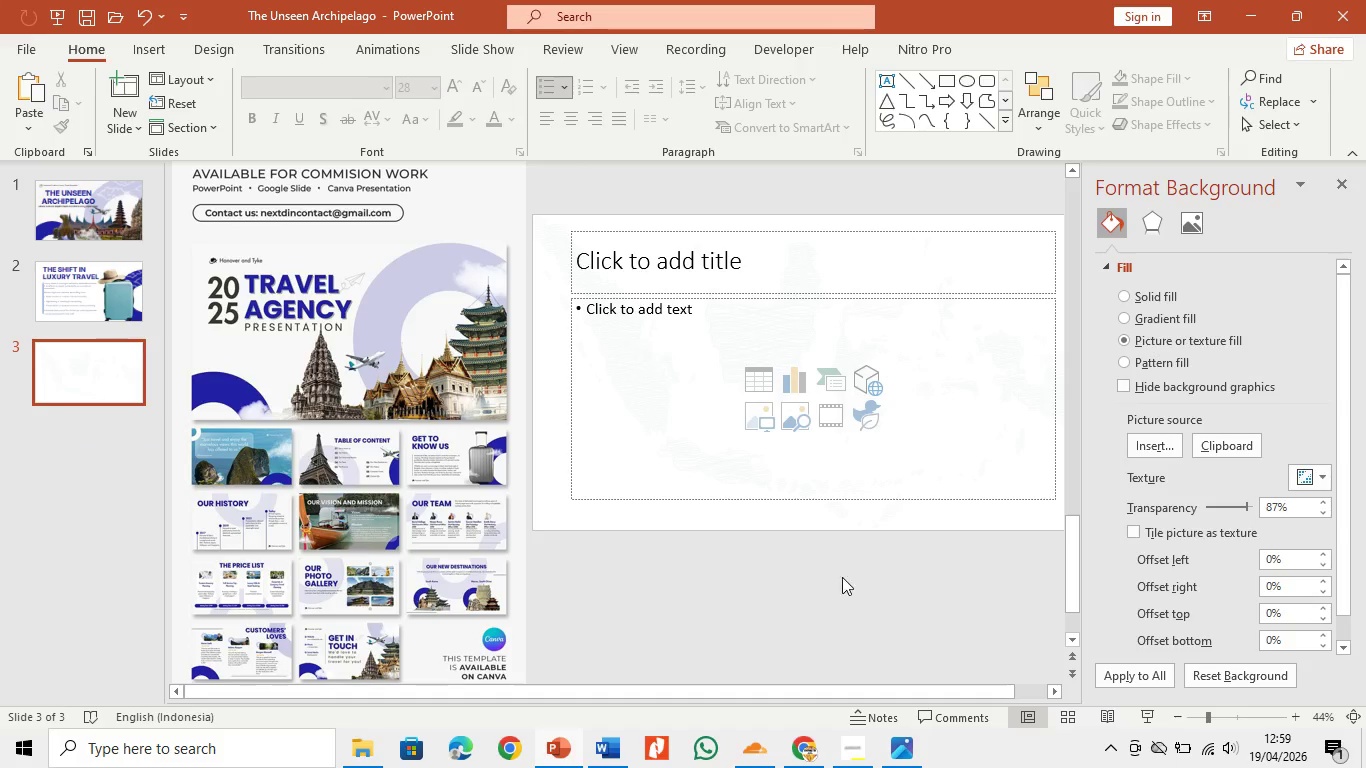 
left_click([1170, 442])
 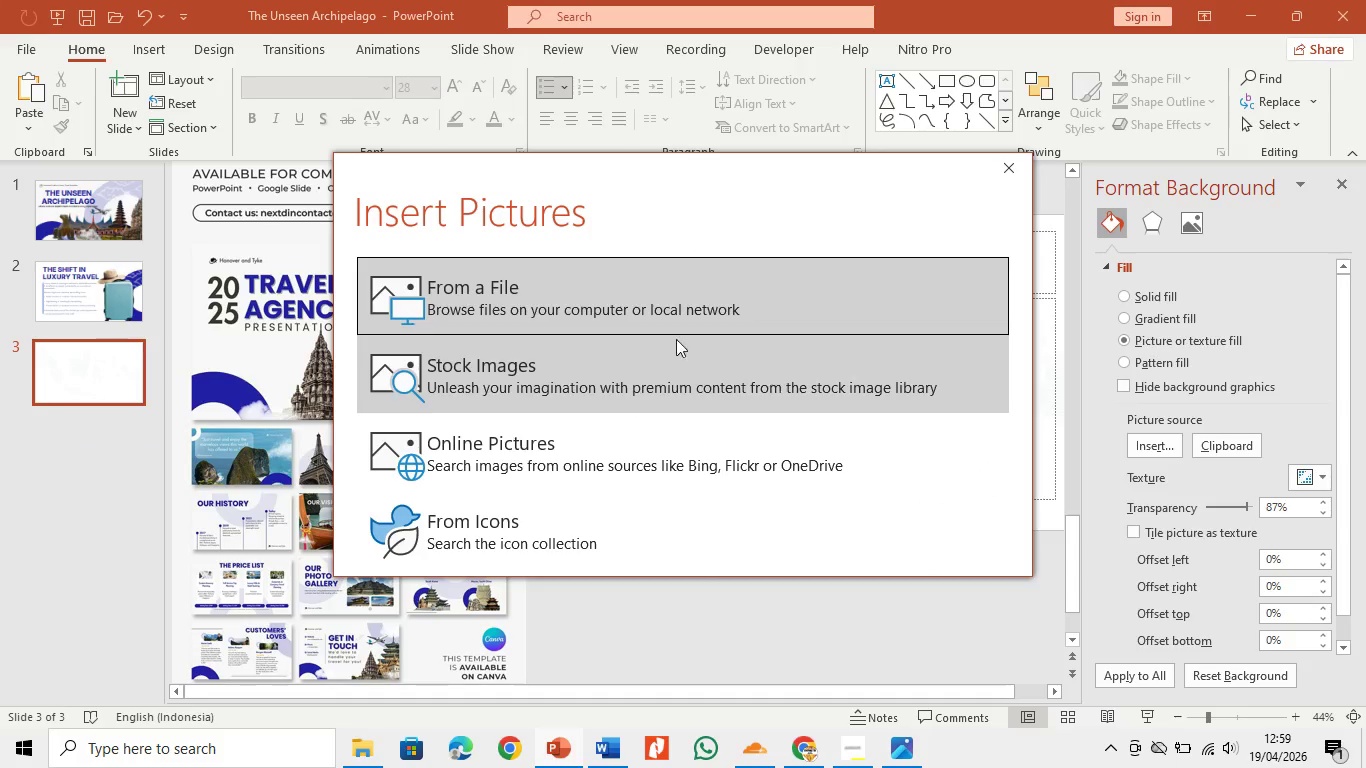 
left_click([600, 293])
 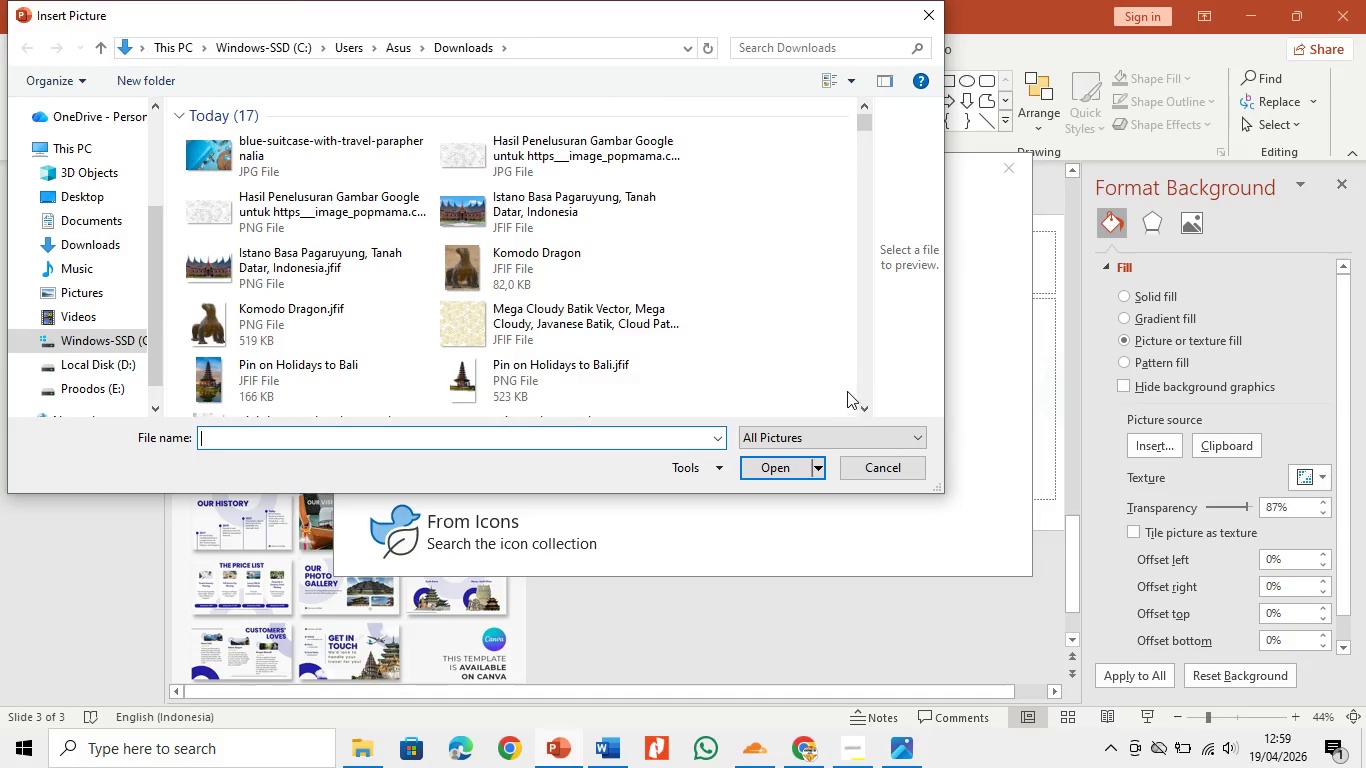 
double_click([865, 411])
 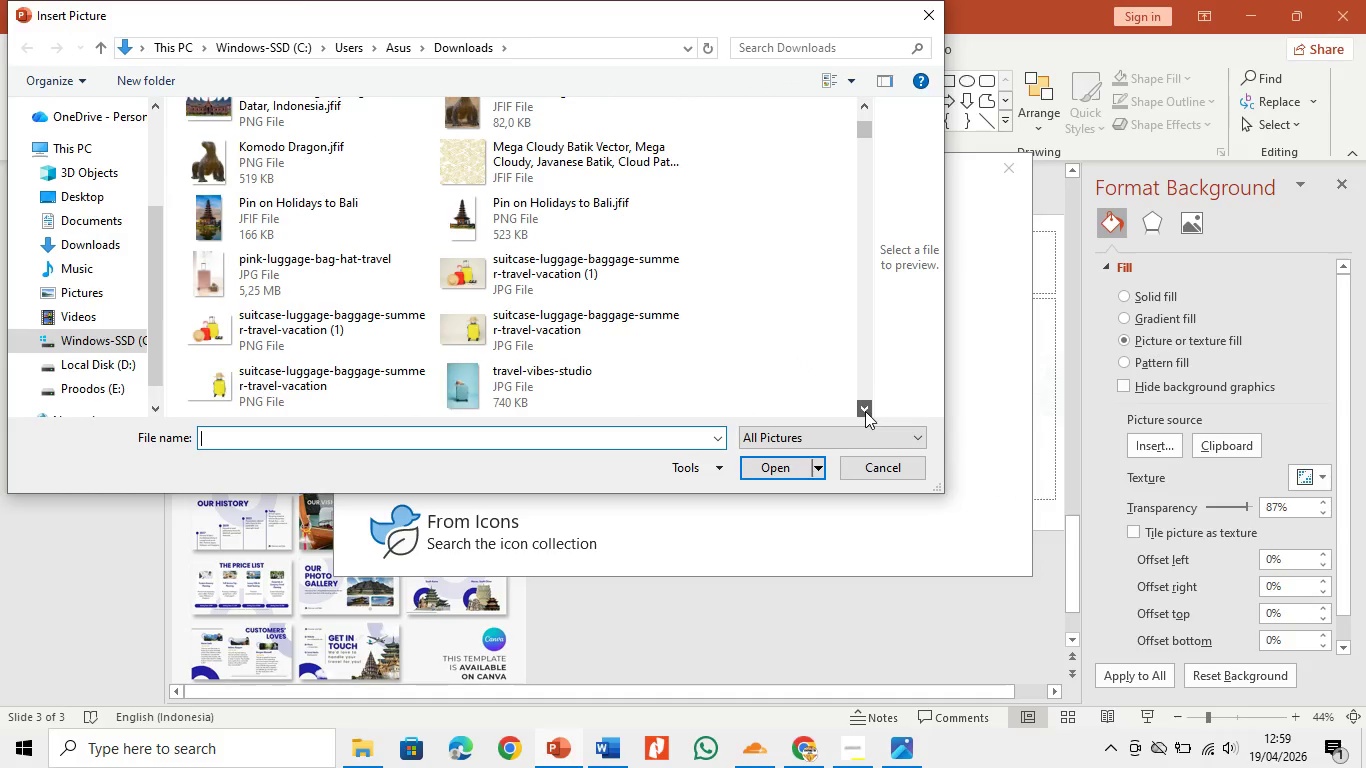 
double_click([865, 411])
 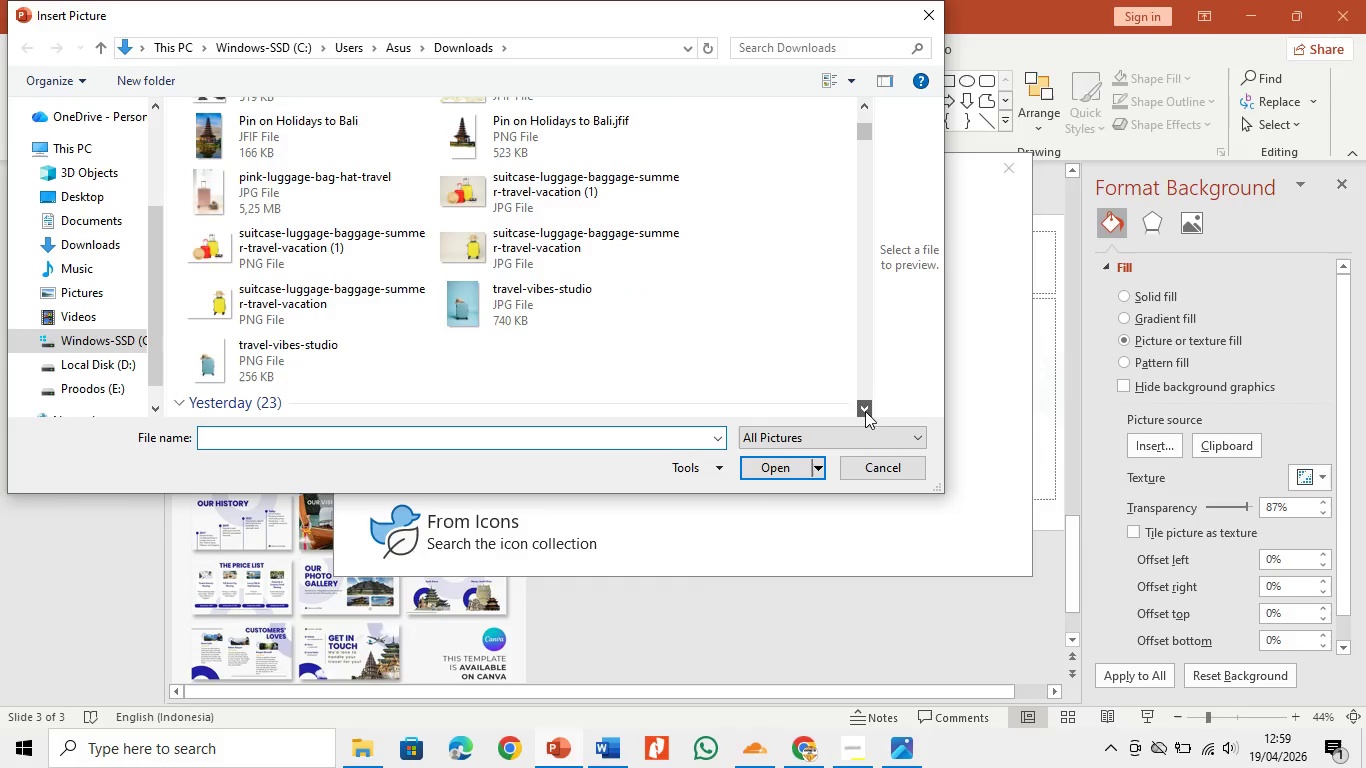 
triple_click([865, 411])
 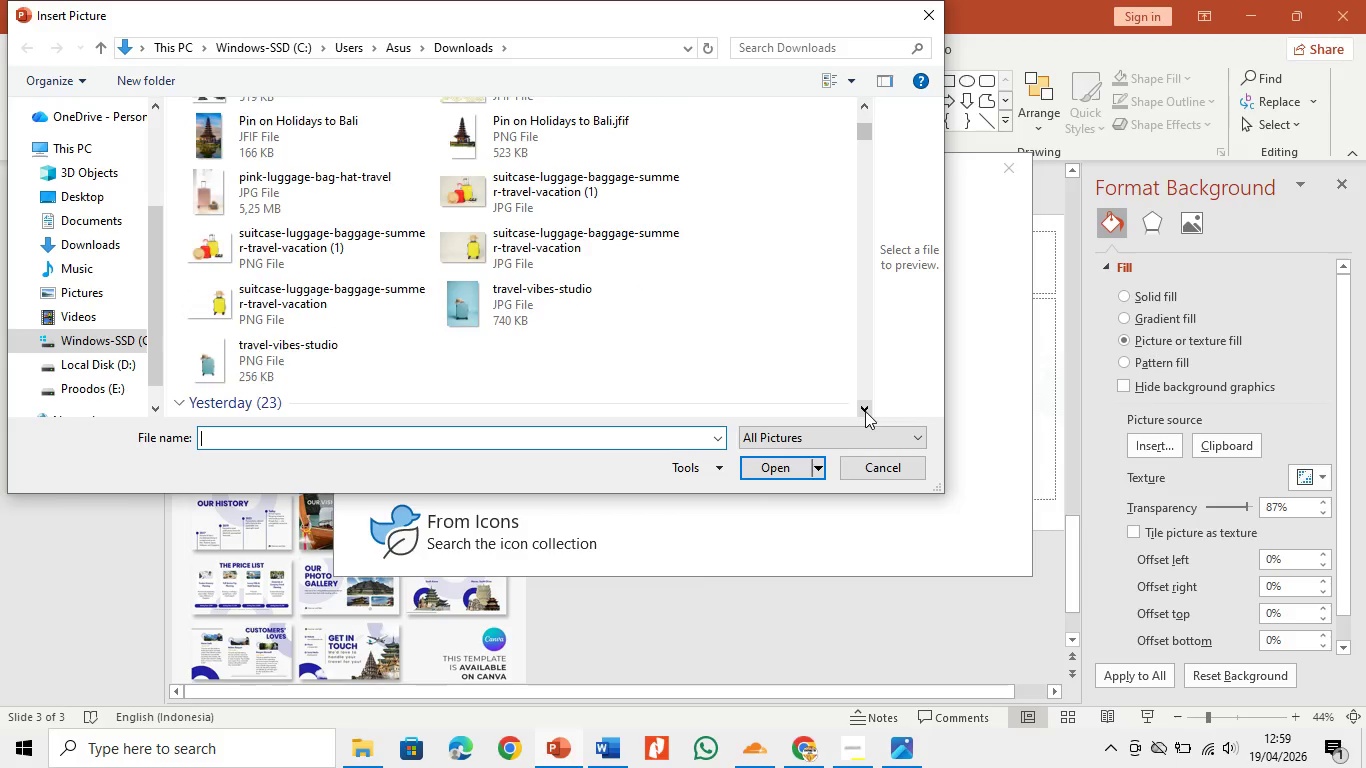 
triple_click([865, 411])
 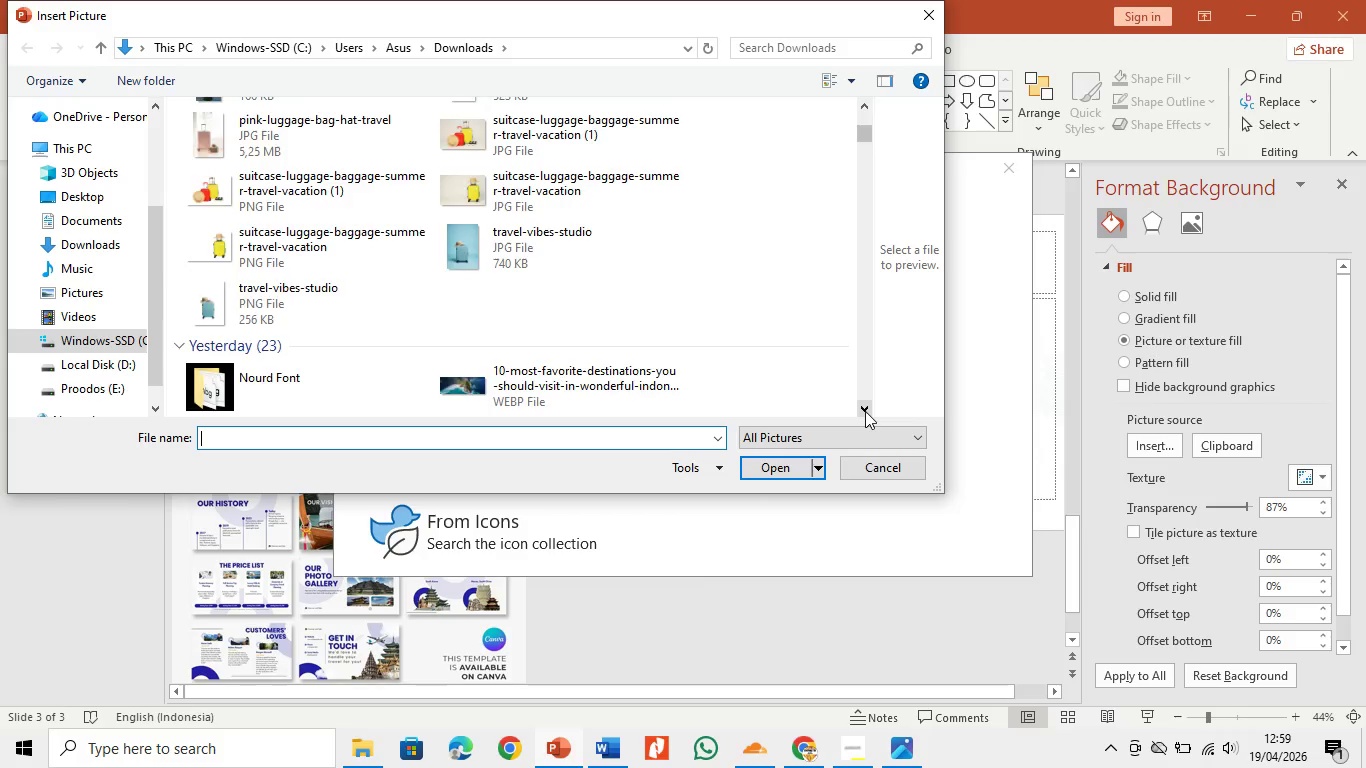 
triple_click([865, 411])
 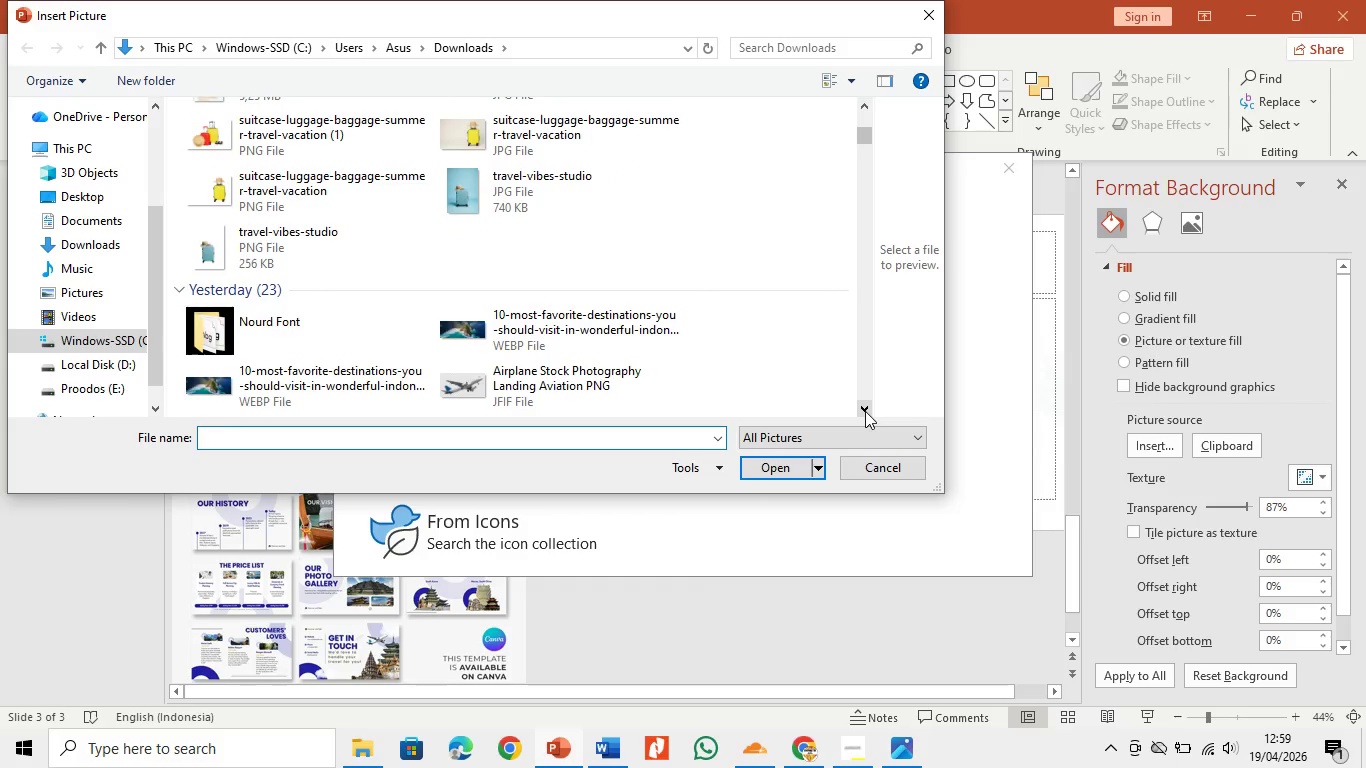 
double_click([865, 411])
 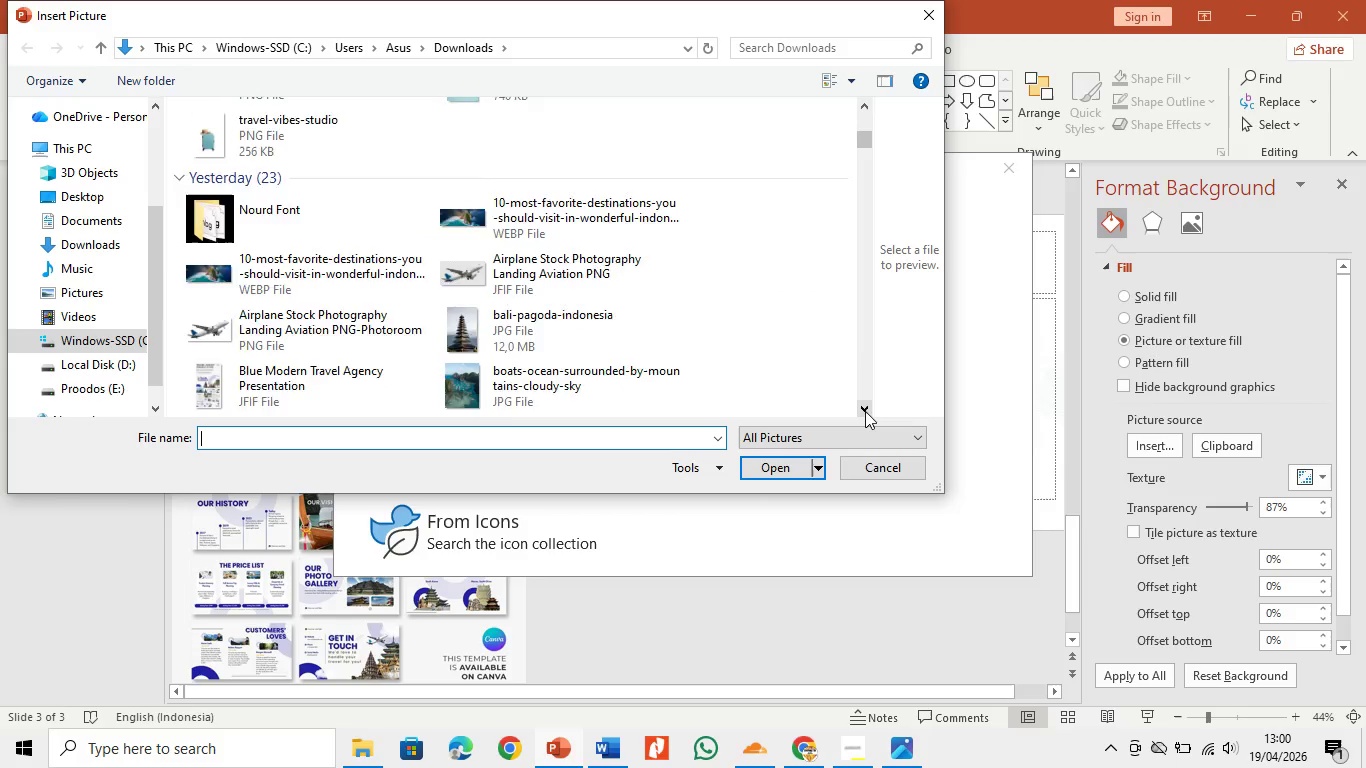 
left_click([865, 411])
 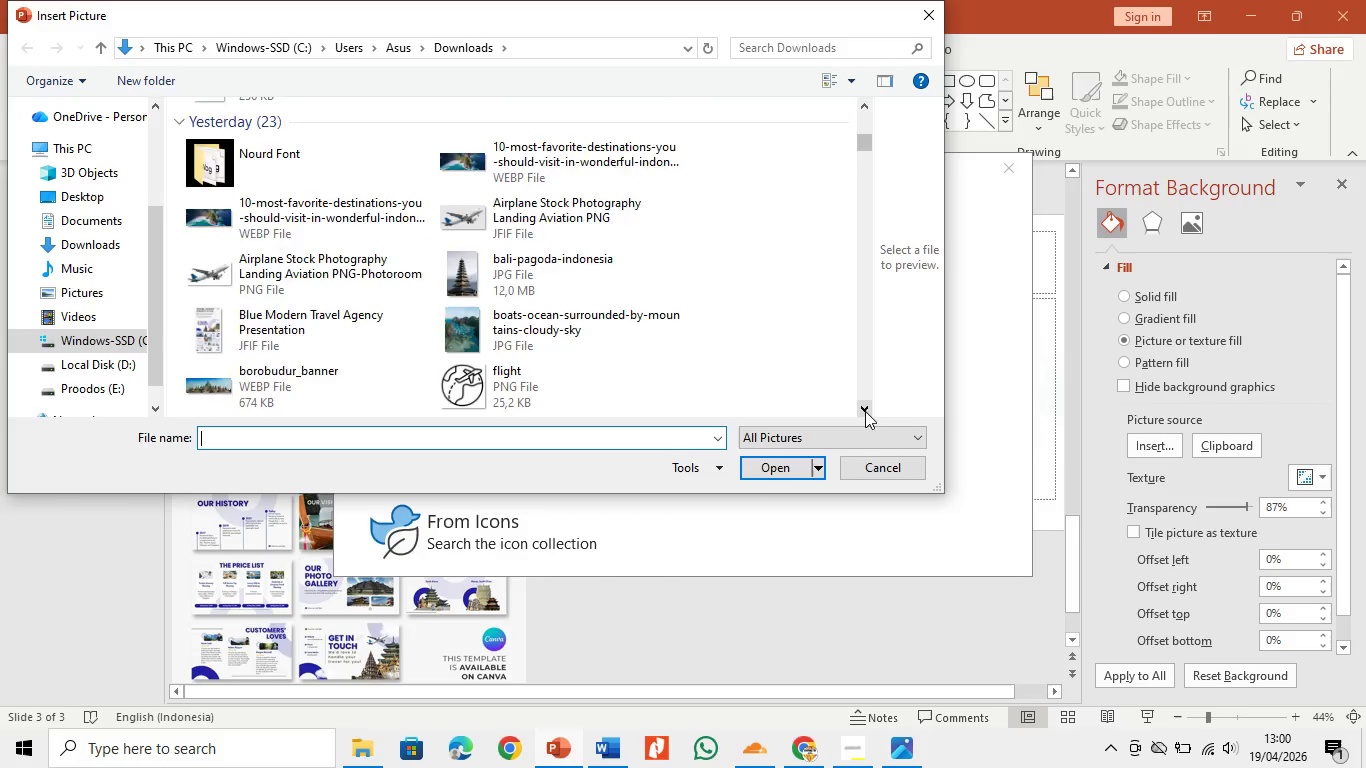 
double_click([865, 411])
 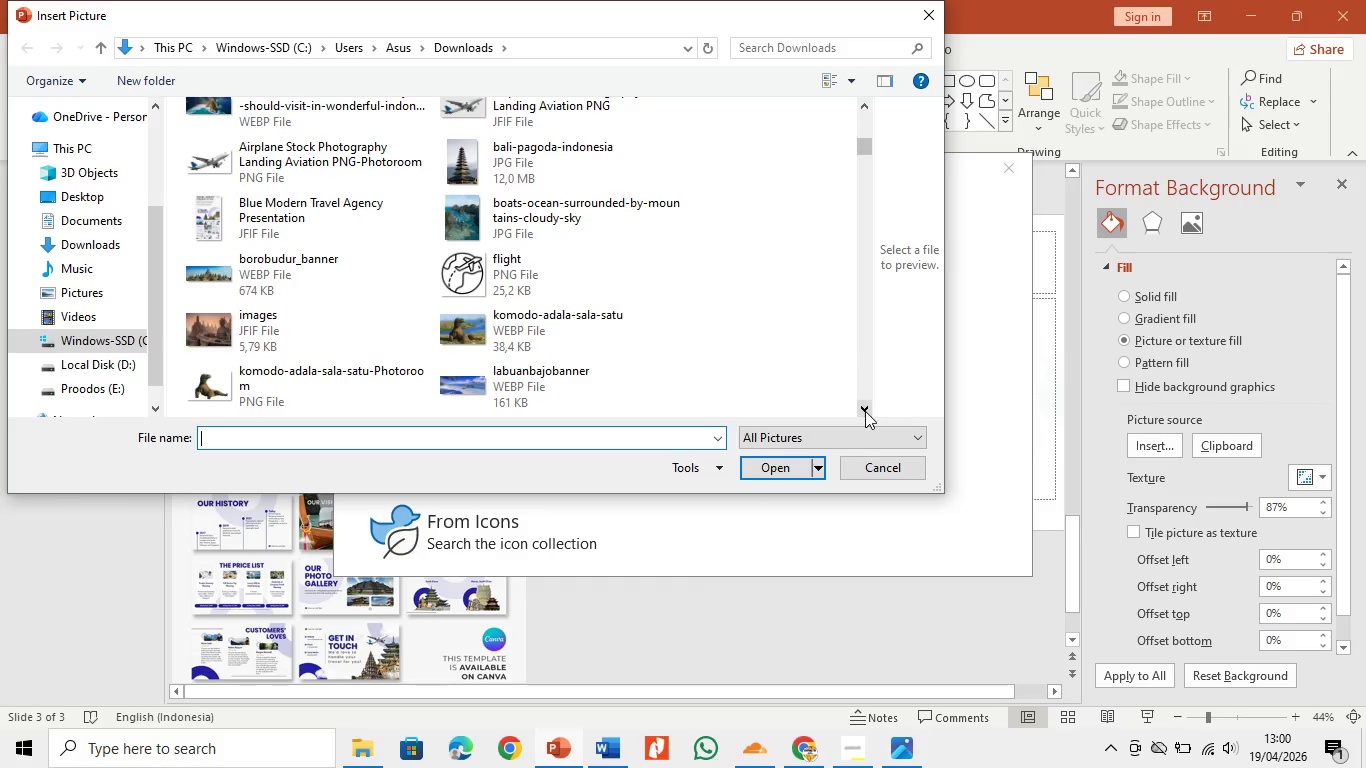 
triple_click([865, 411])
 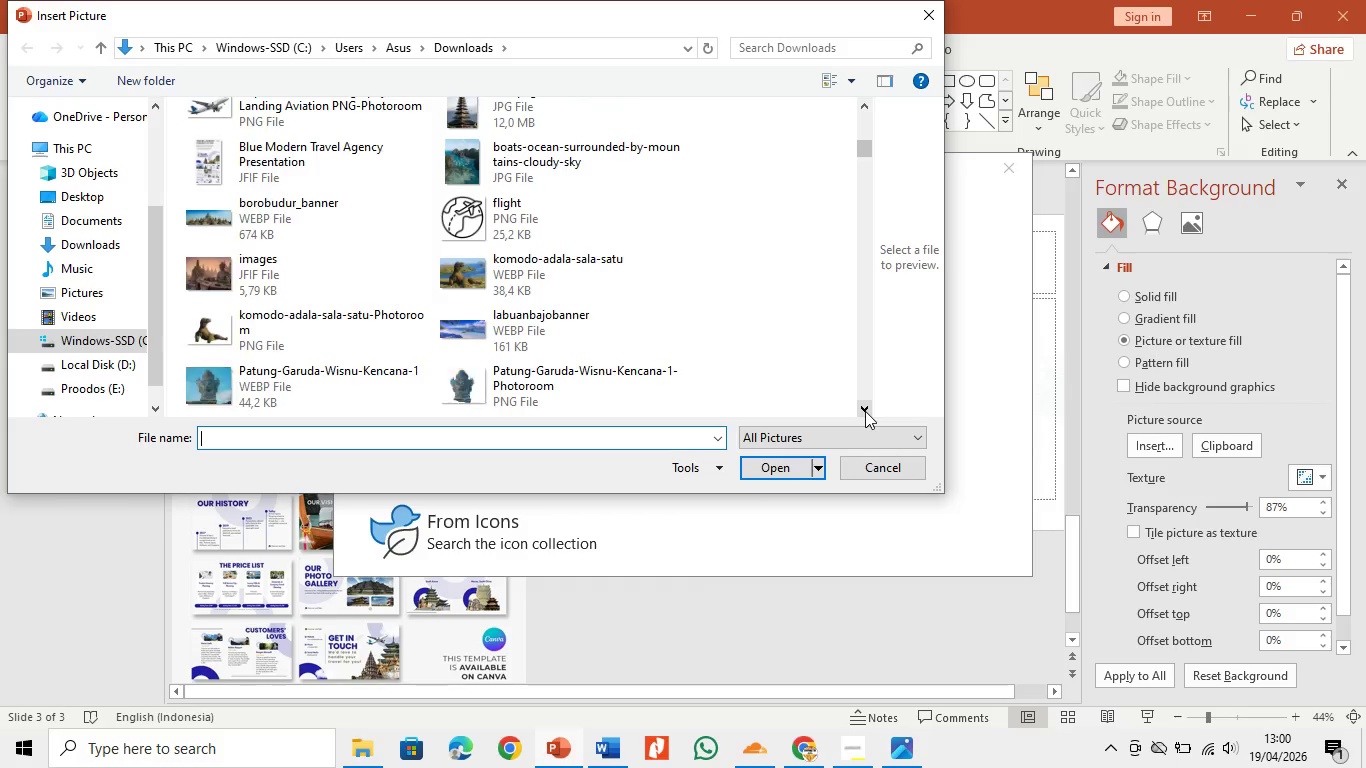 
triple_click([865, 411])
 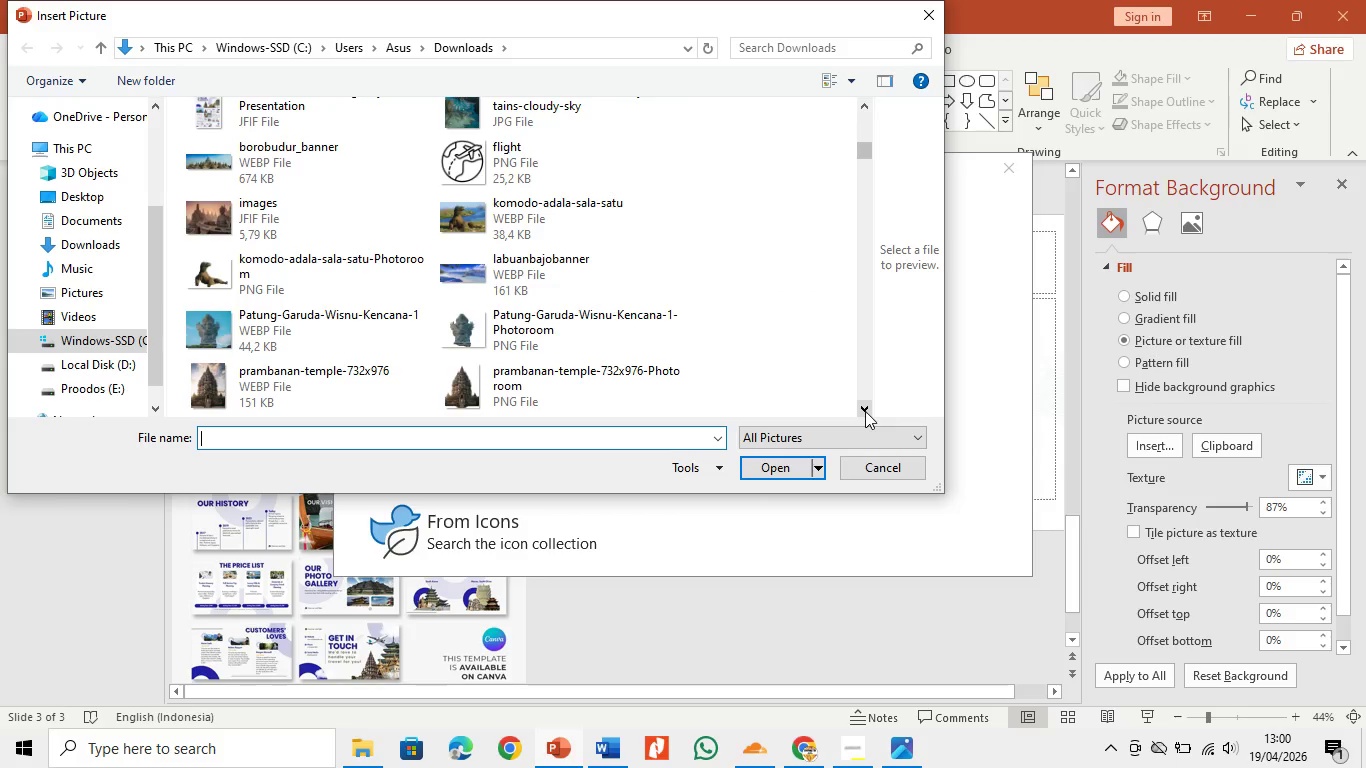 
left_click([865, 411])
 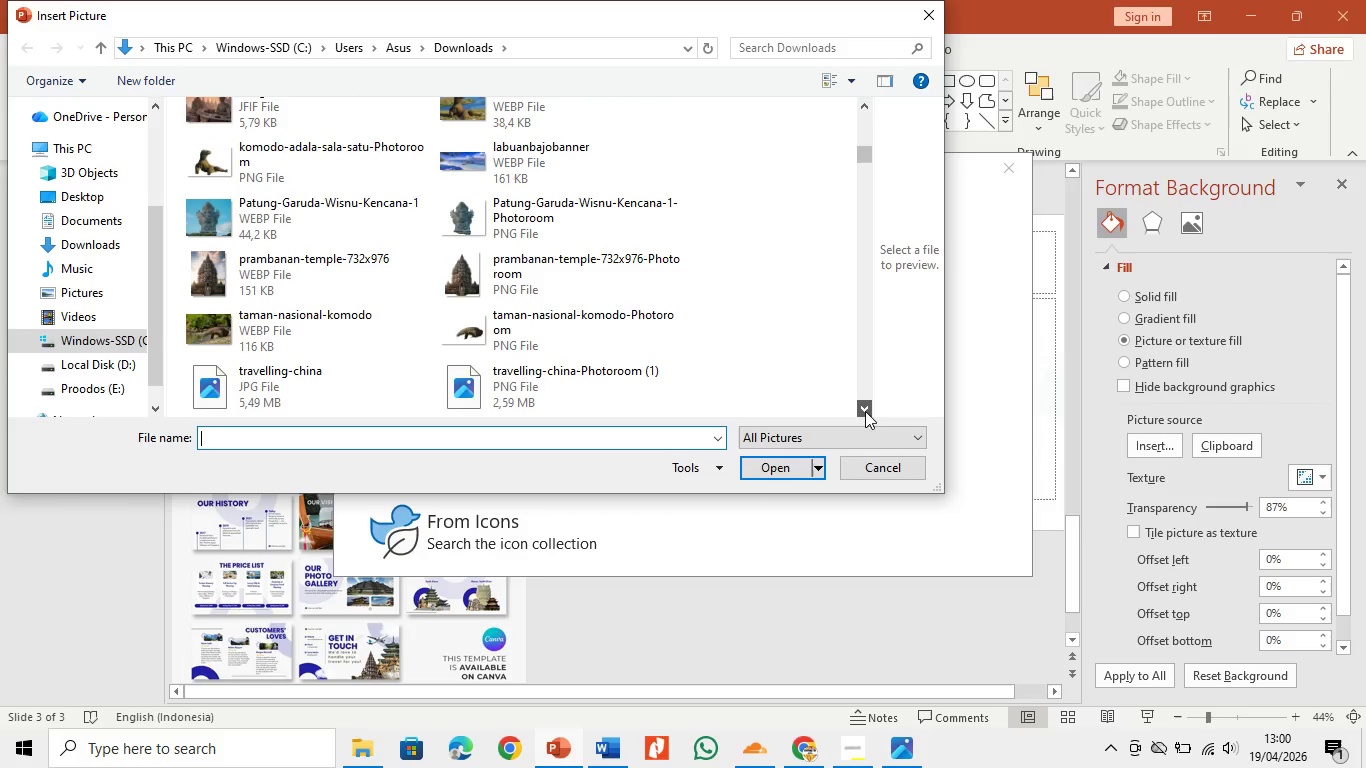 
double_click([865, 411])
 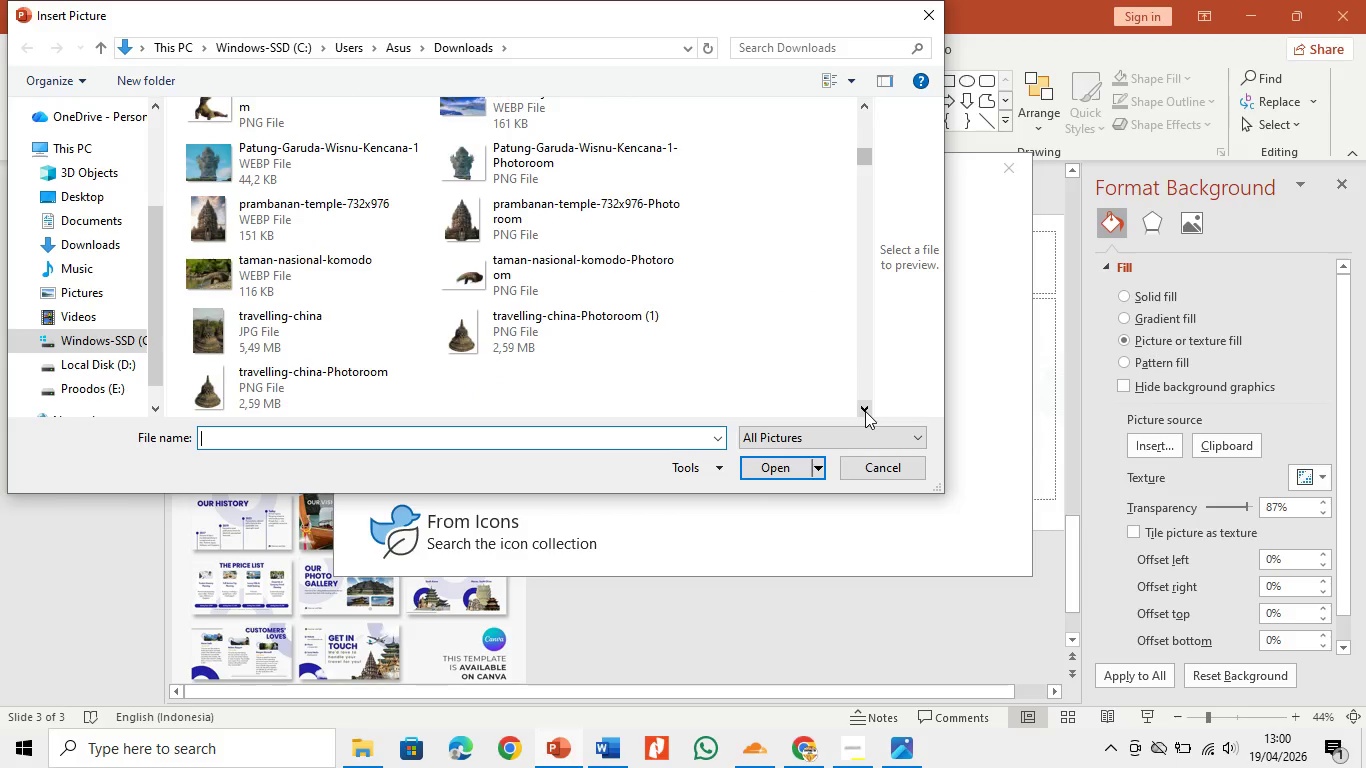 
triple_click([865, 411])
 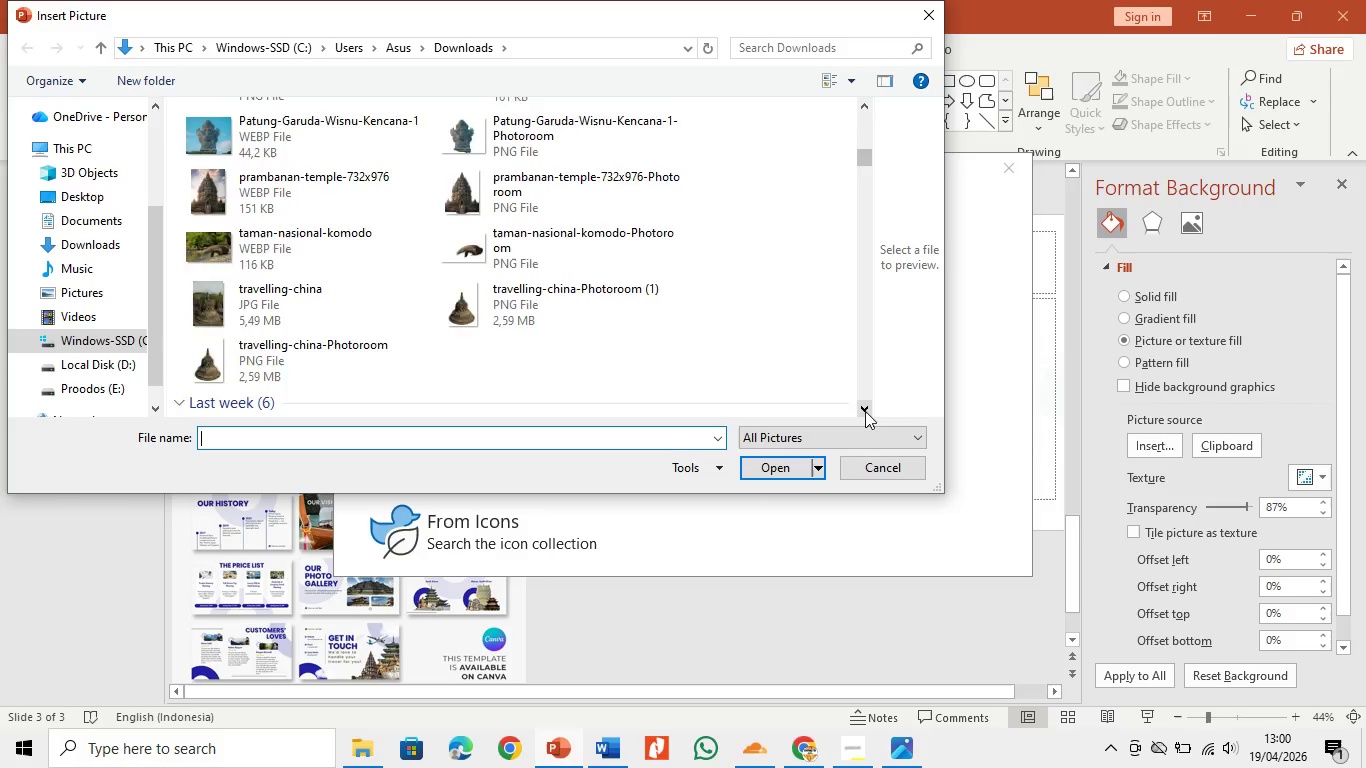 
triple_click([865, 411])
 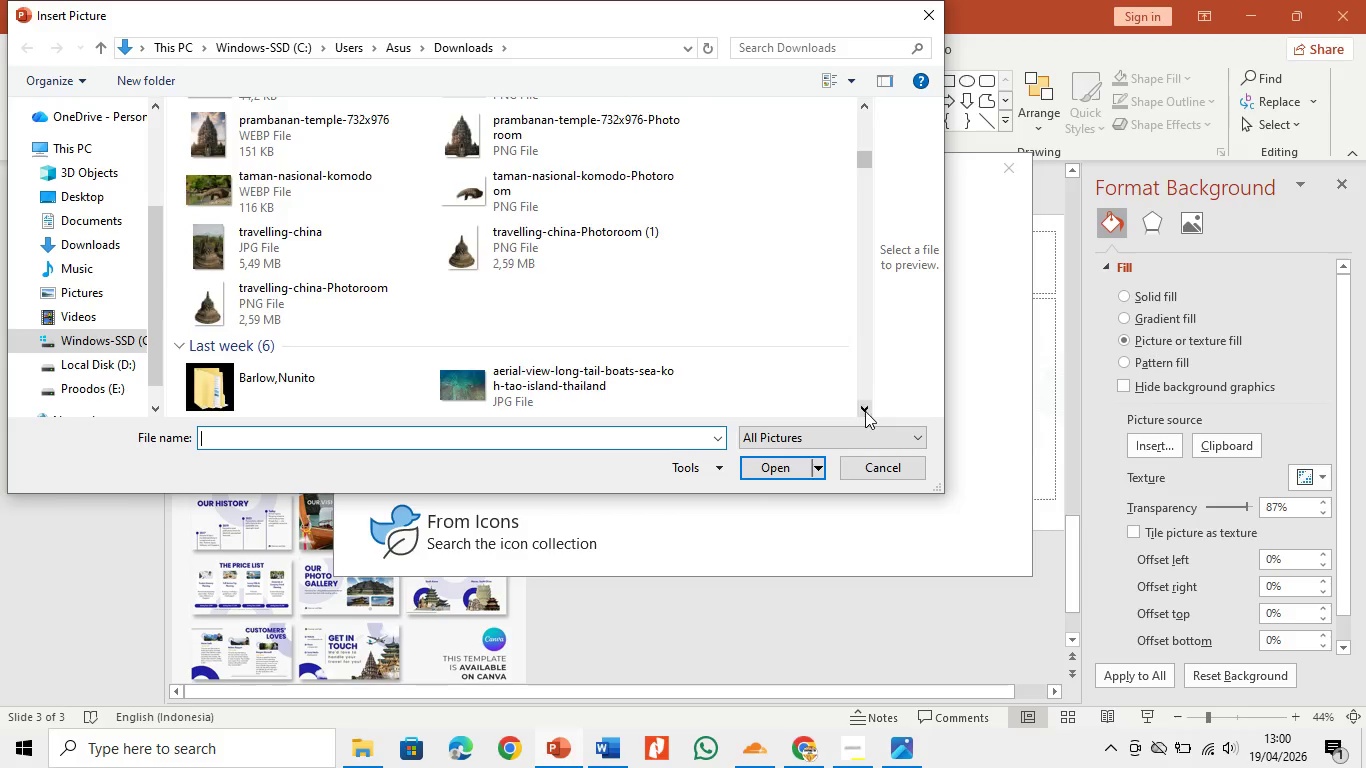 
triple_click([865, 411])
 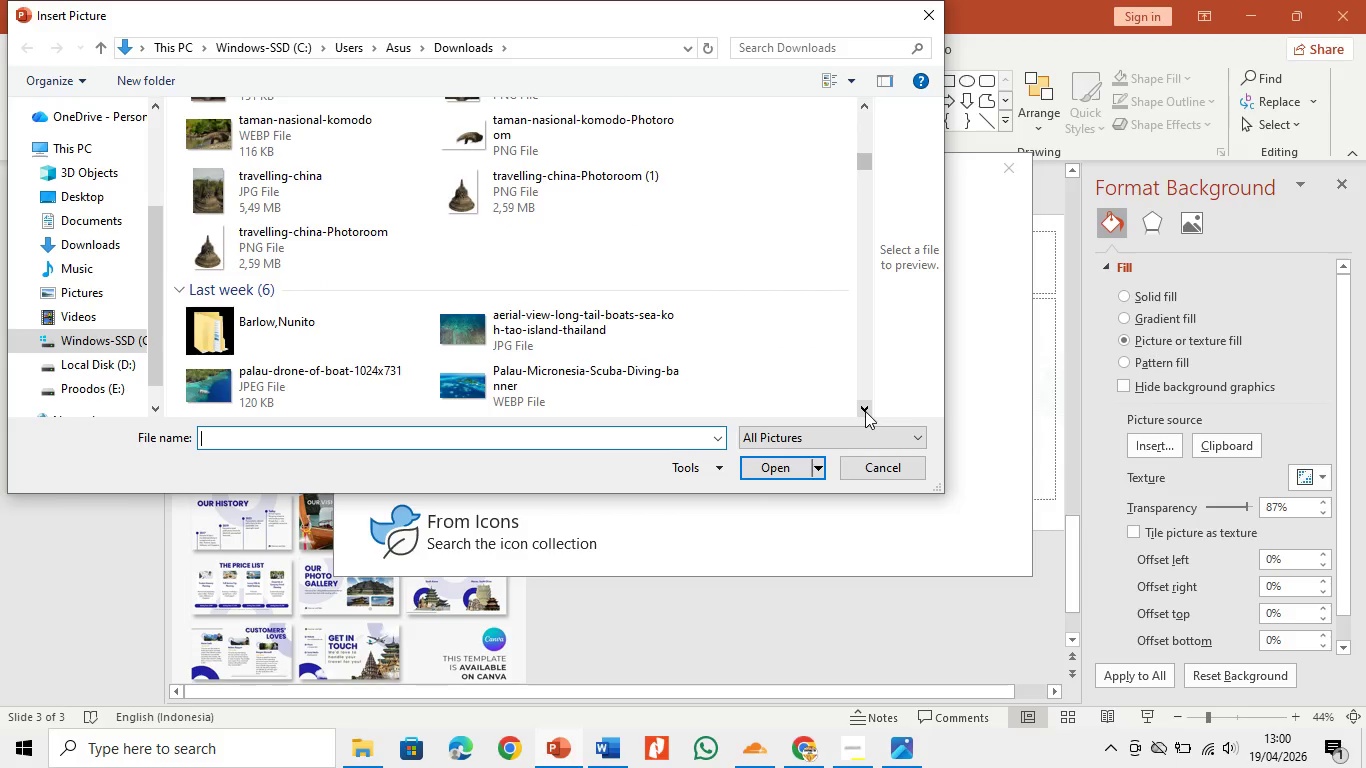 
left_click([865, 411])
 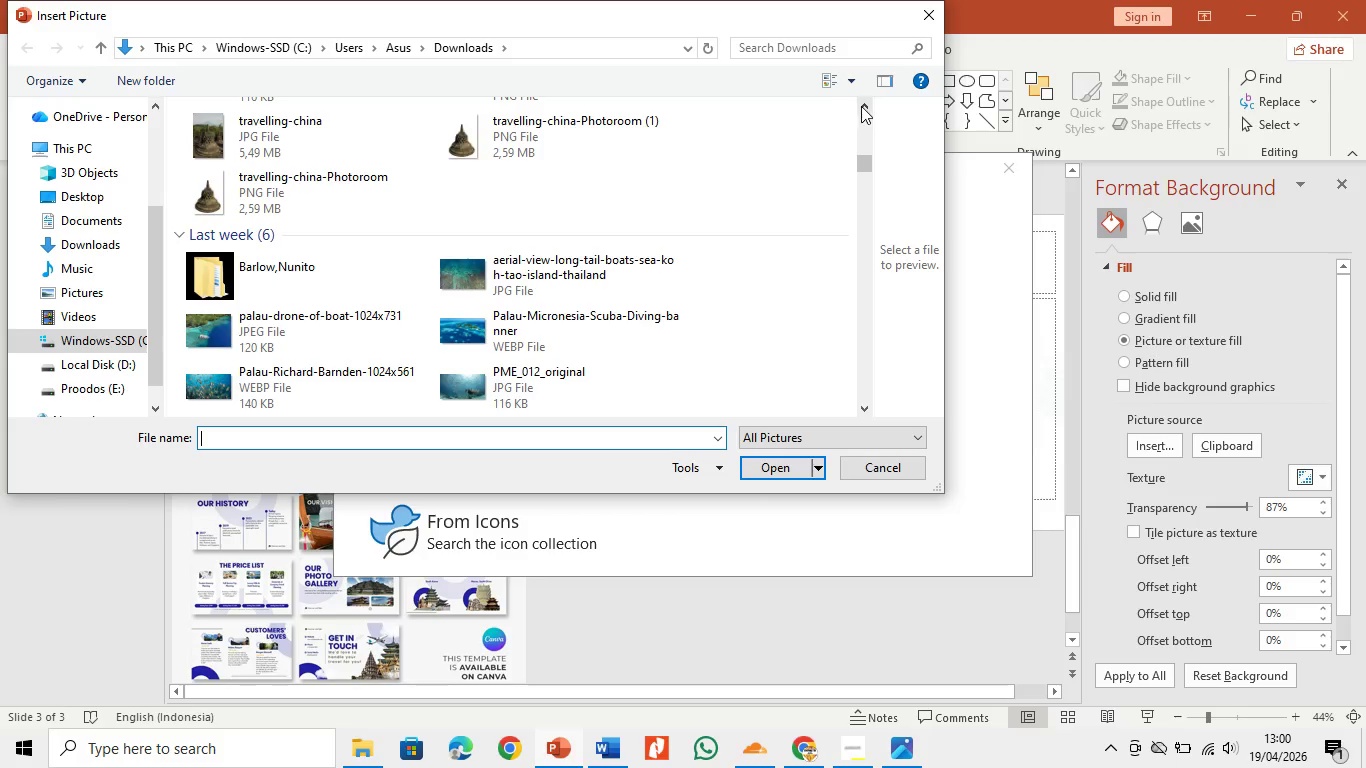 
left_click([861, 106])
 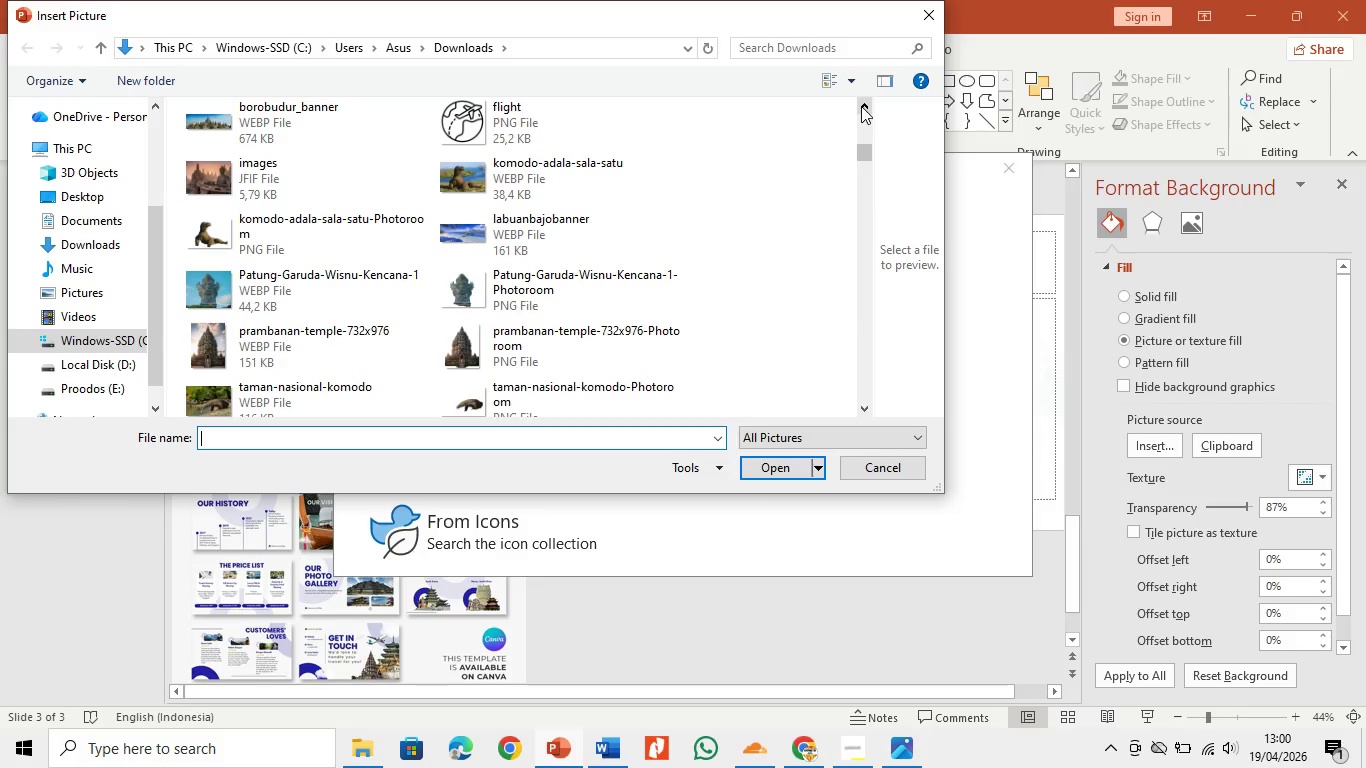 
left_click([861, 106])
 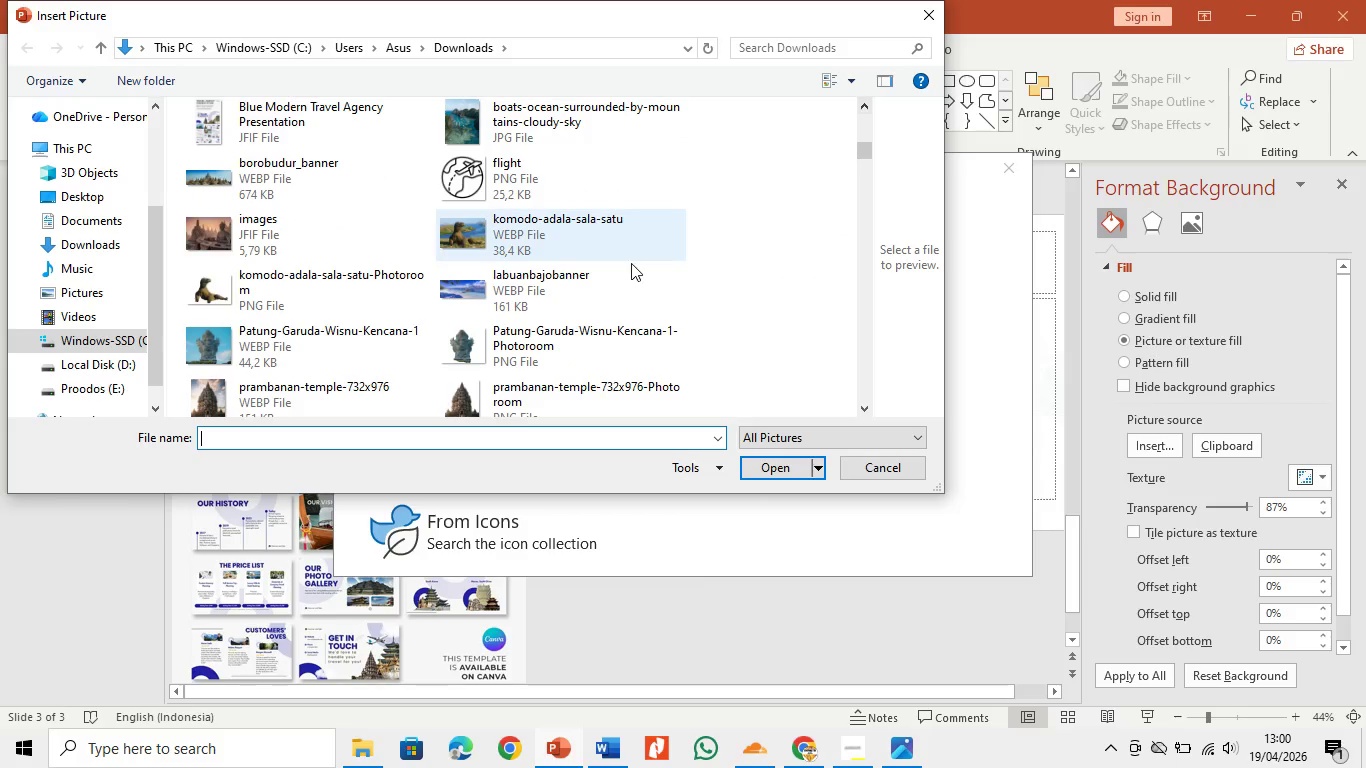 
double_click([621, 293])
 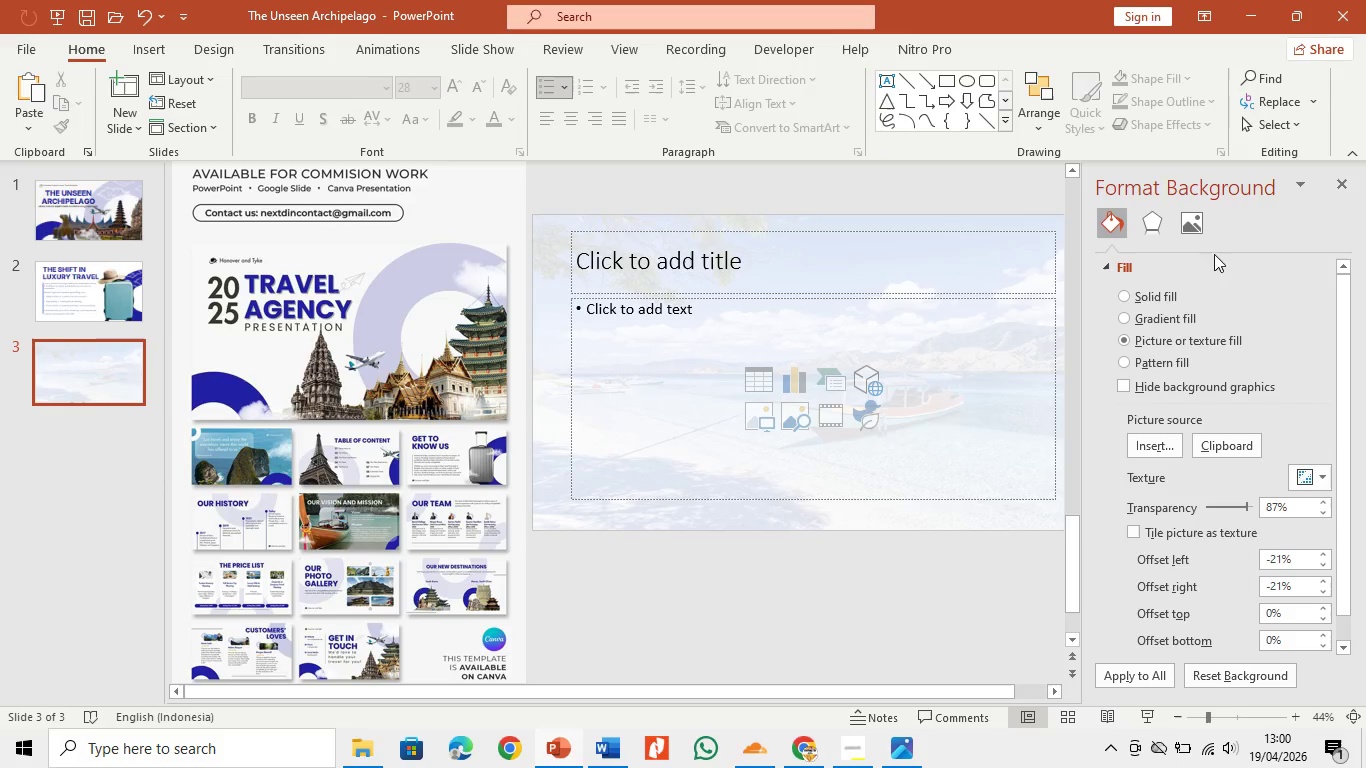 
left_click([1322, 186])
 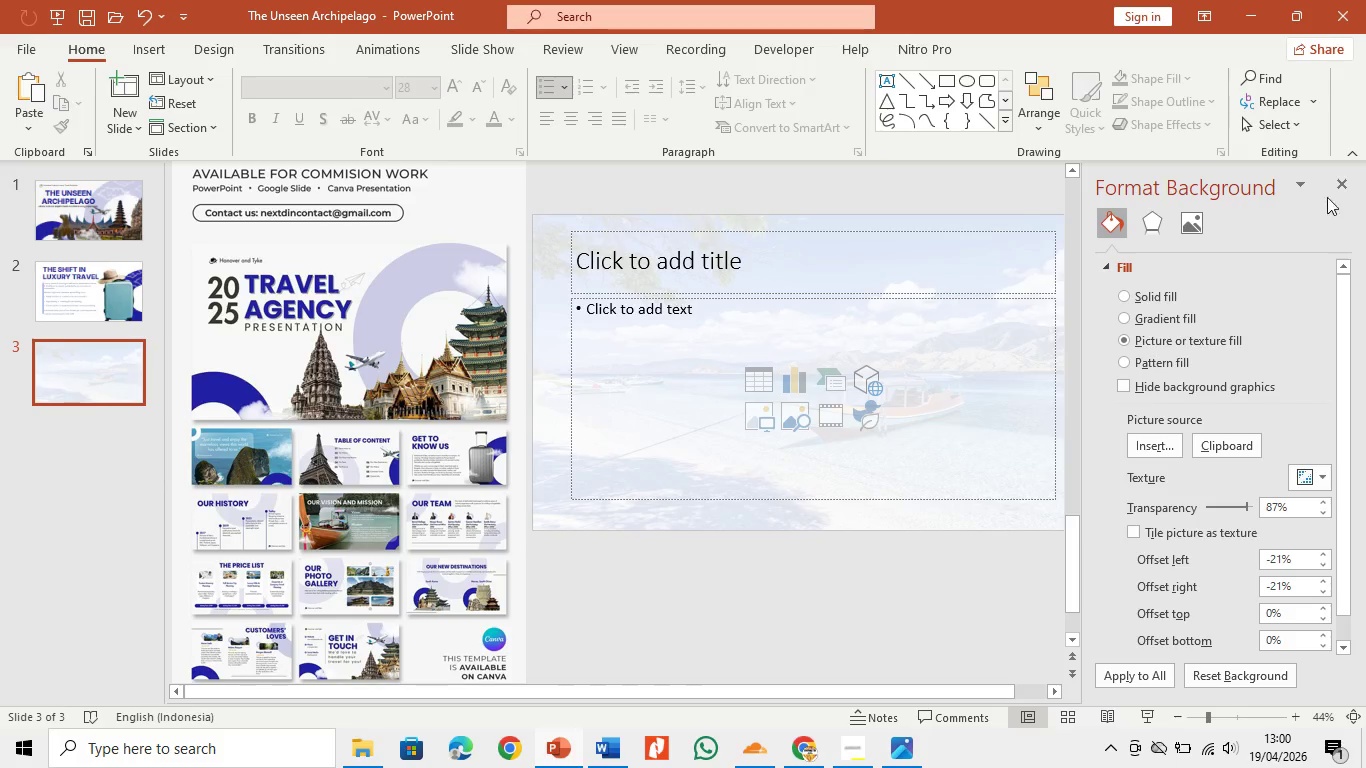 
left_click([1343, 186])
 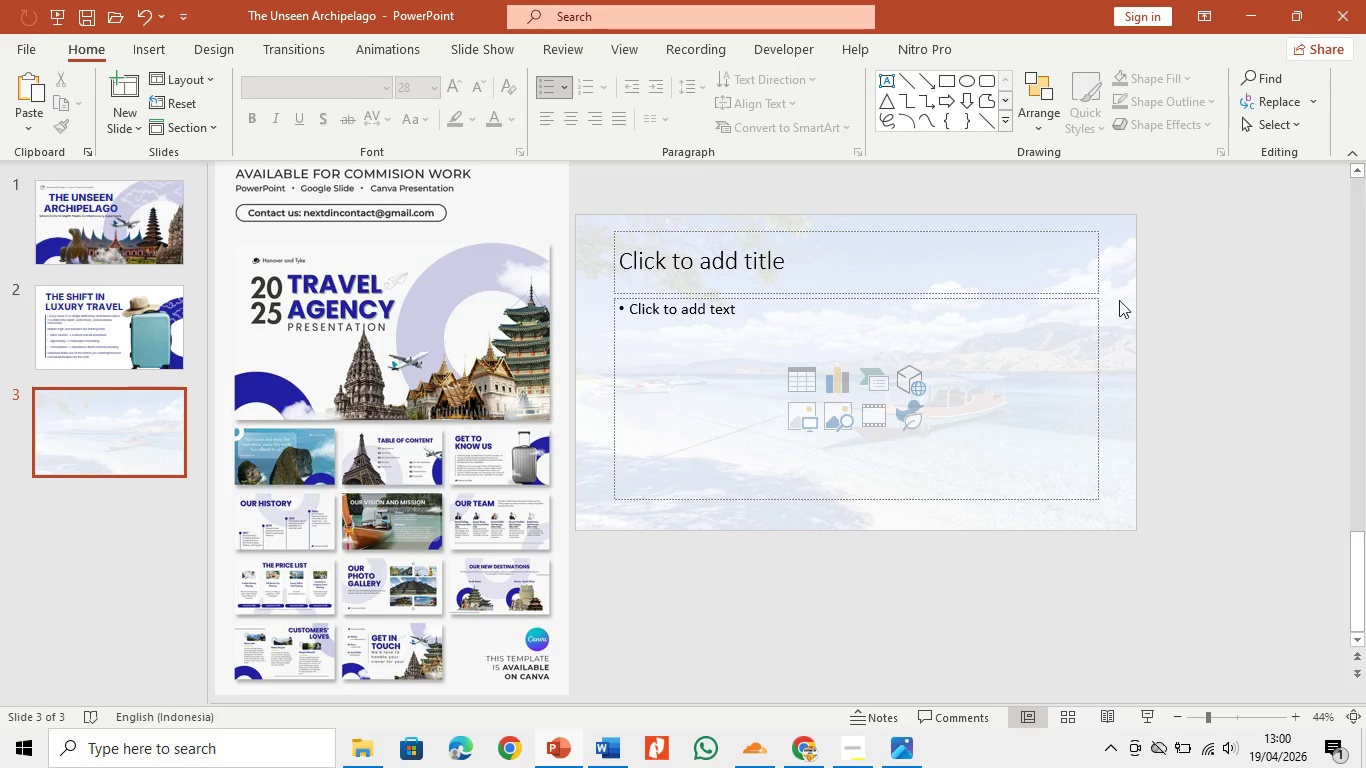 
left_click([1097, 285])
 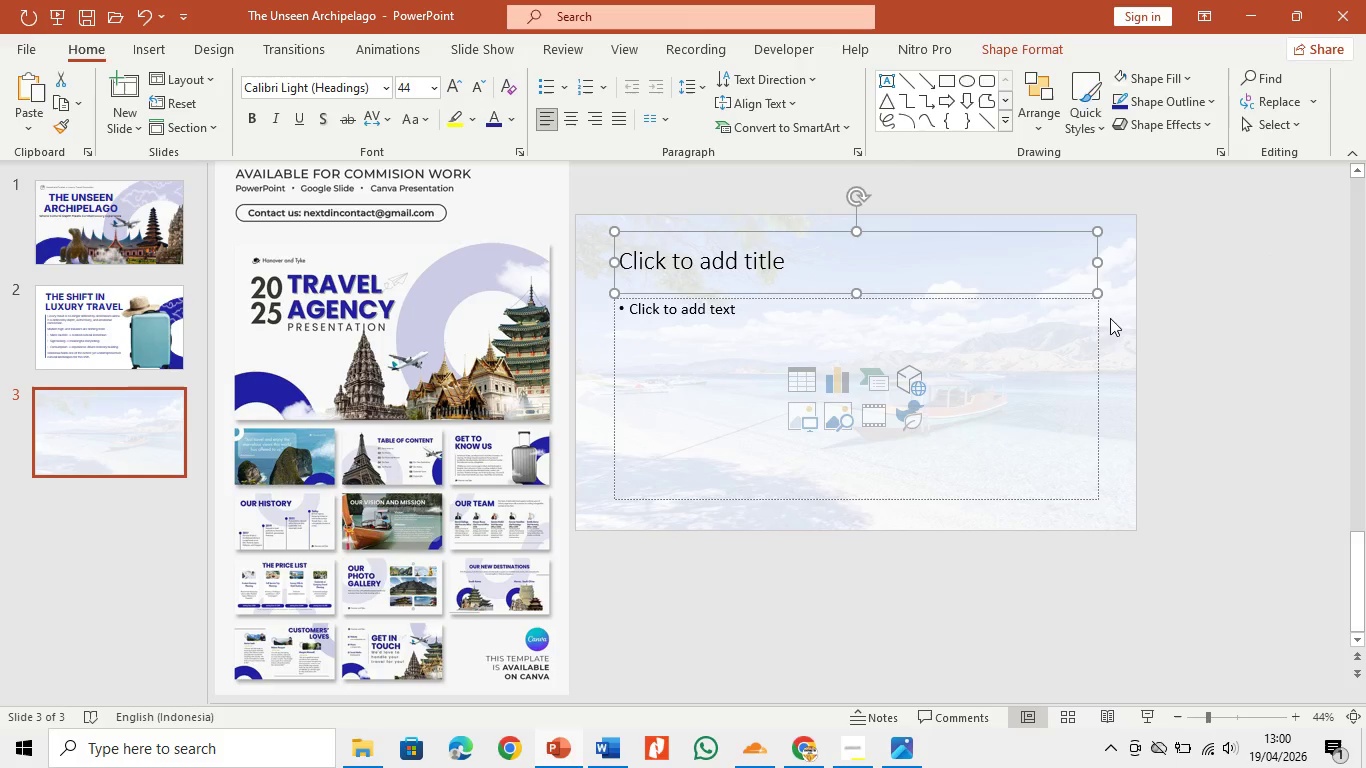 
left_click([1125, 324])
 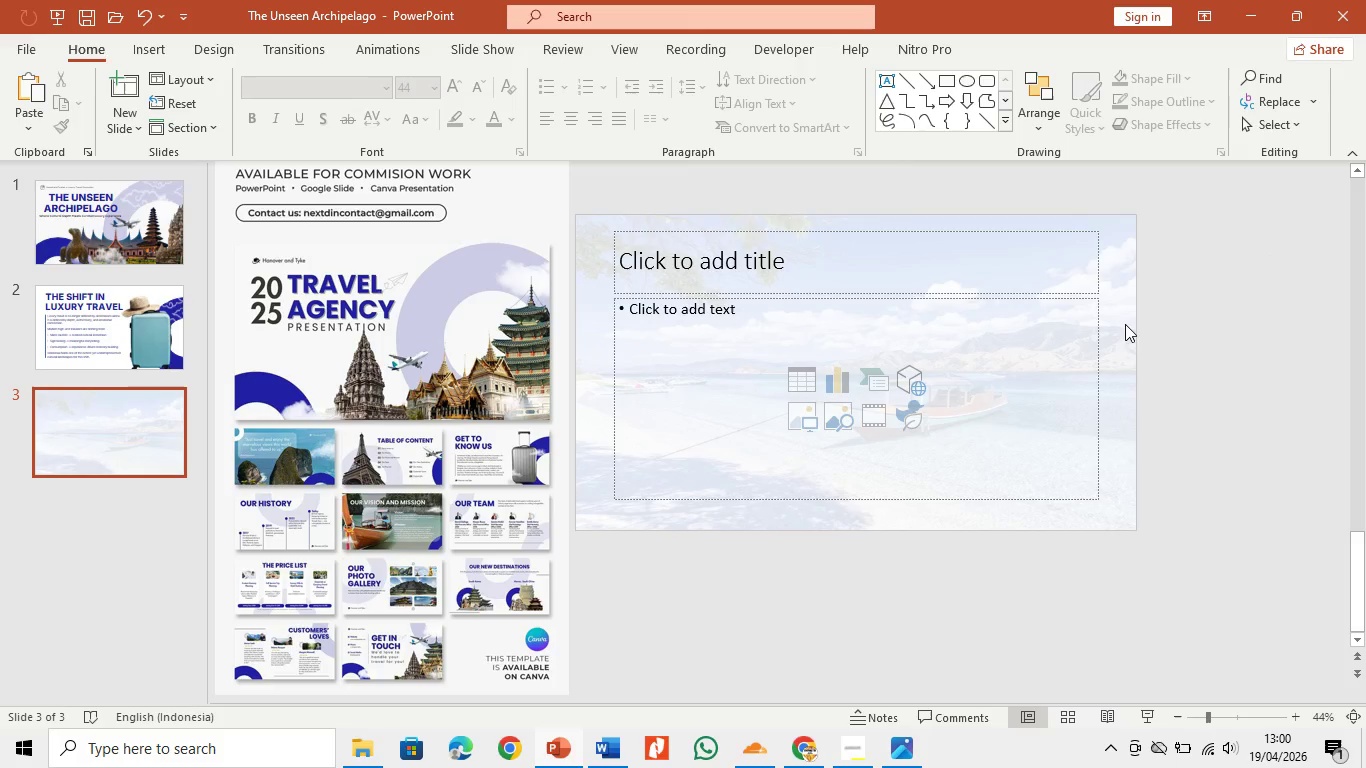 
right_click([1125, 324])
 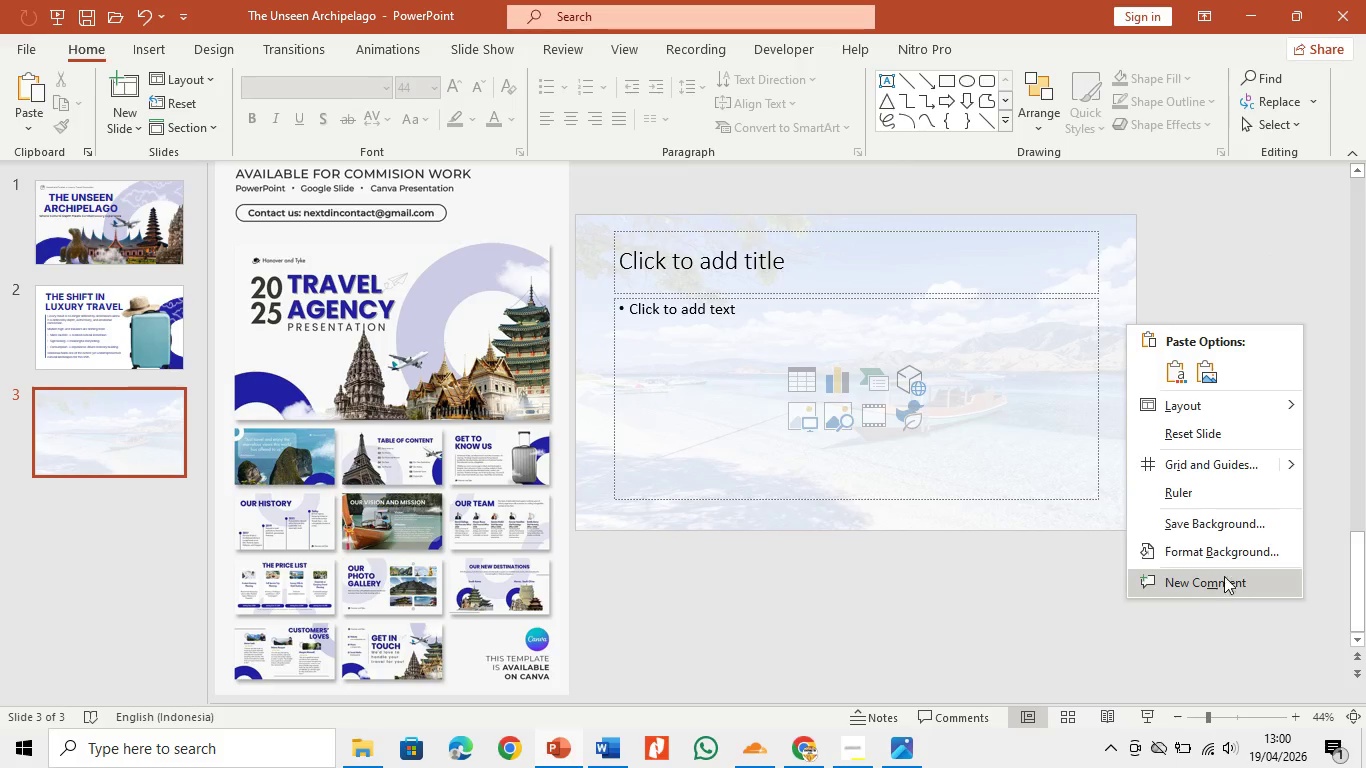 
left_click([1225, 548])
 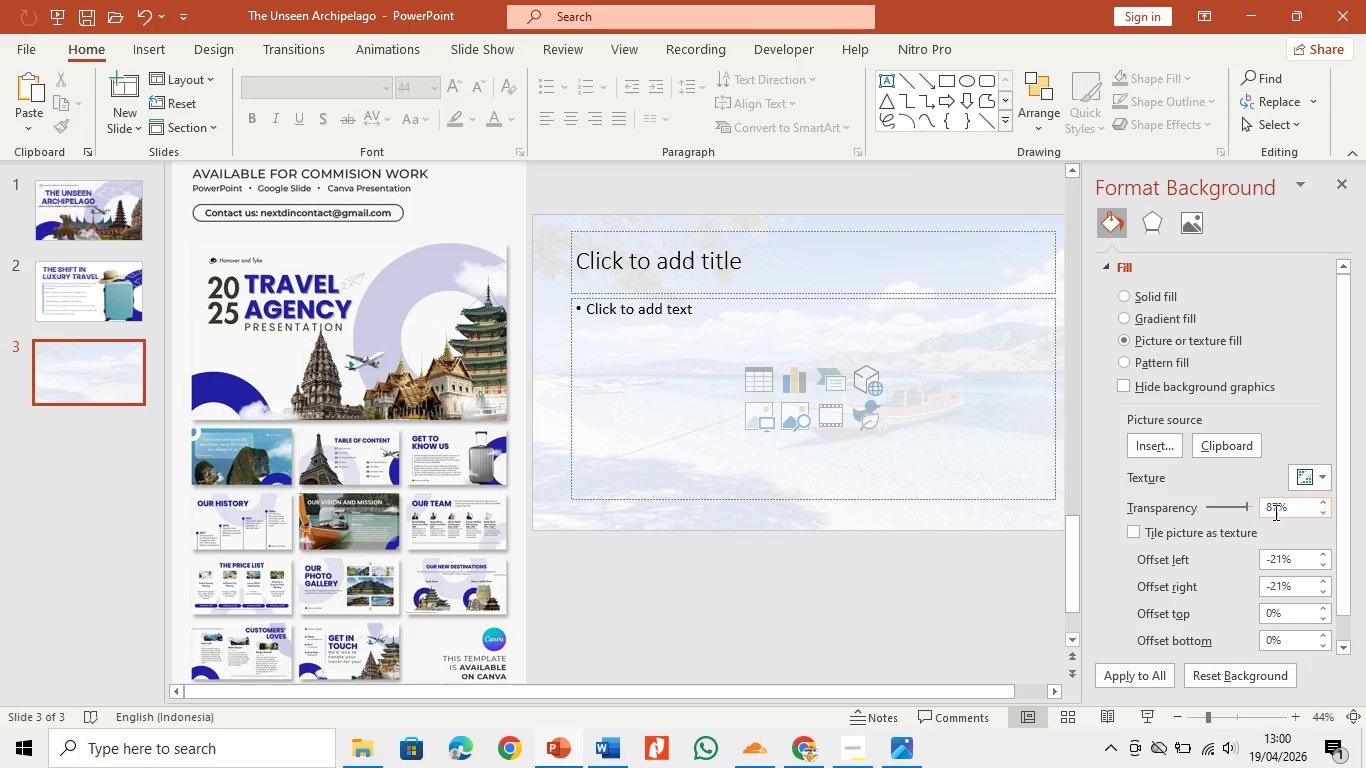 
left_click_drag(start_coordinate=[1244, 511], to_coordinate=[1220, 510])
 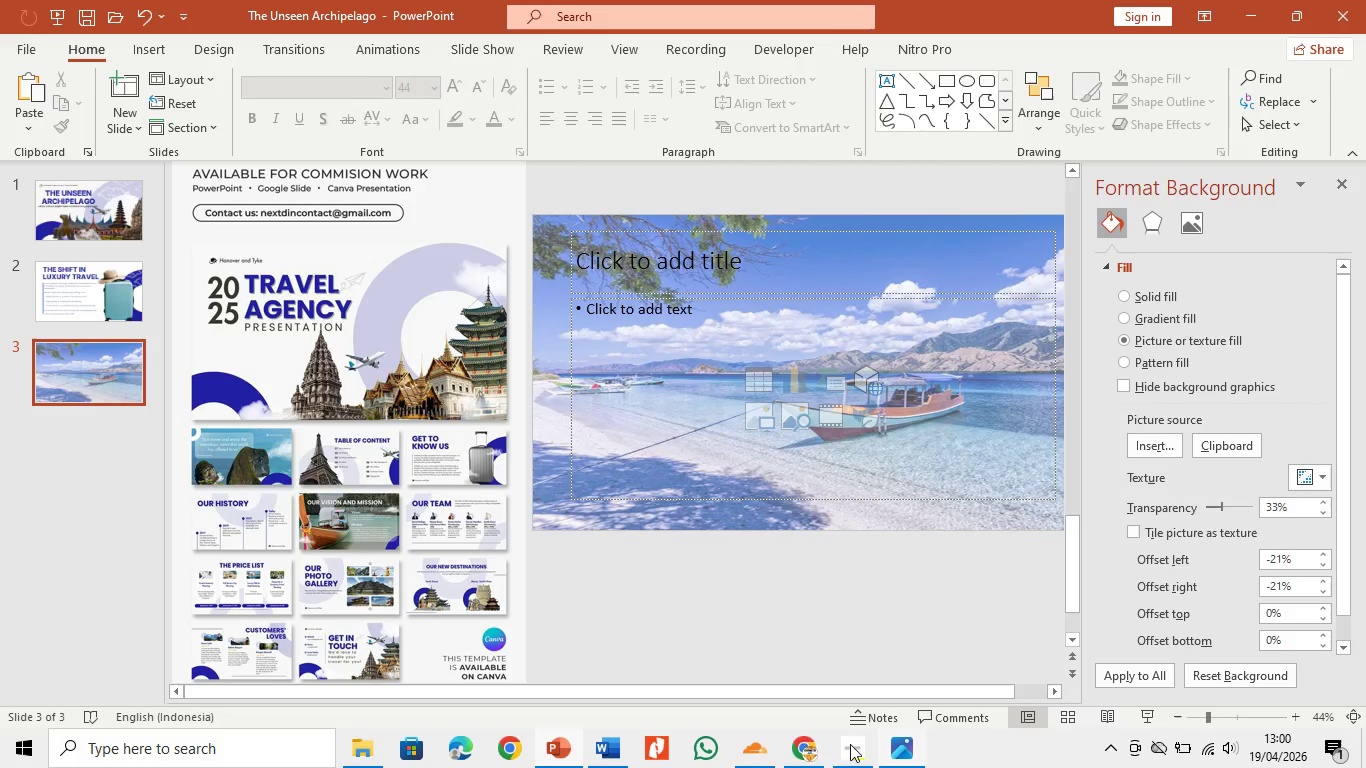 
left_click([801, 740])
 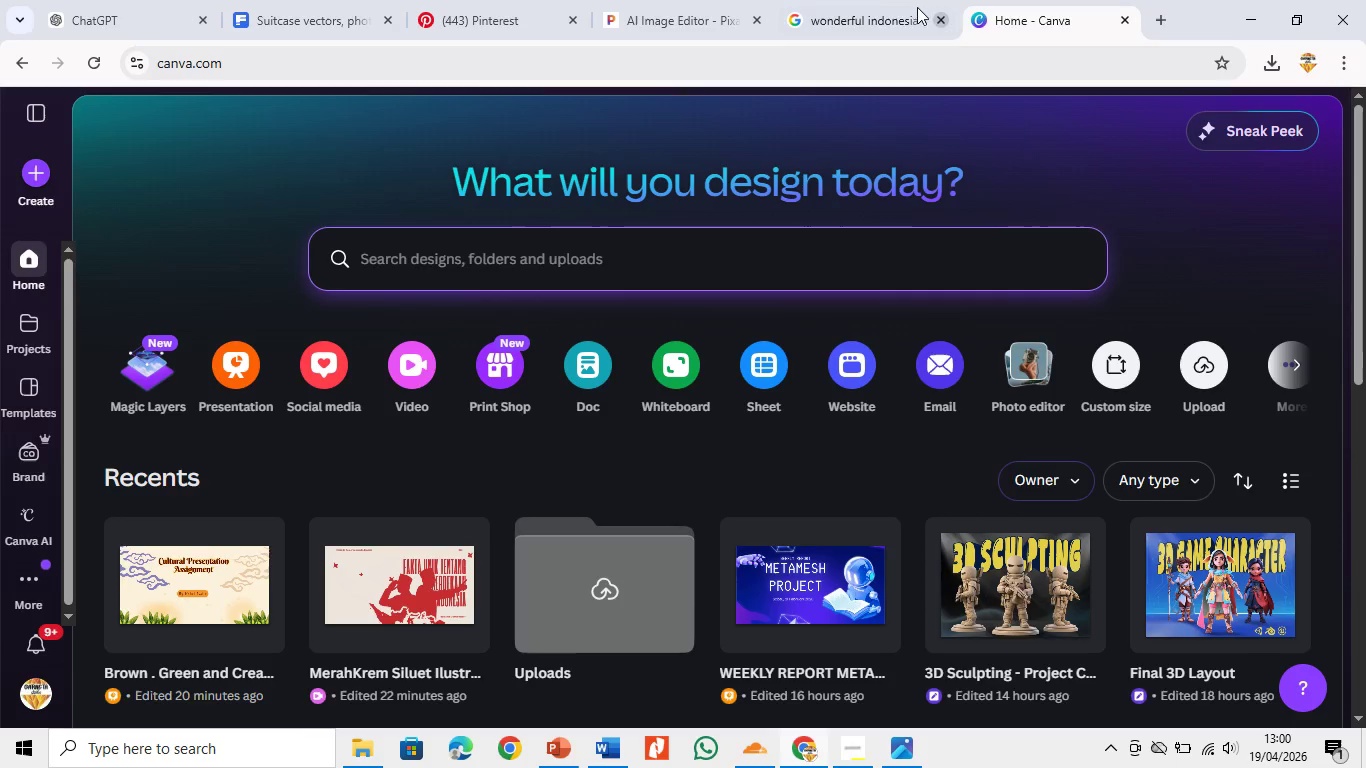 
left_click([877, 6])
 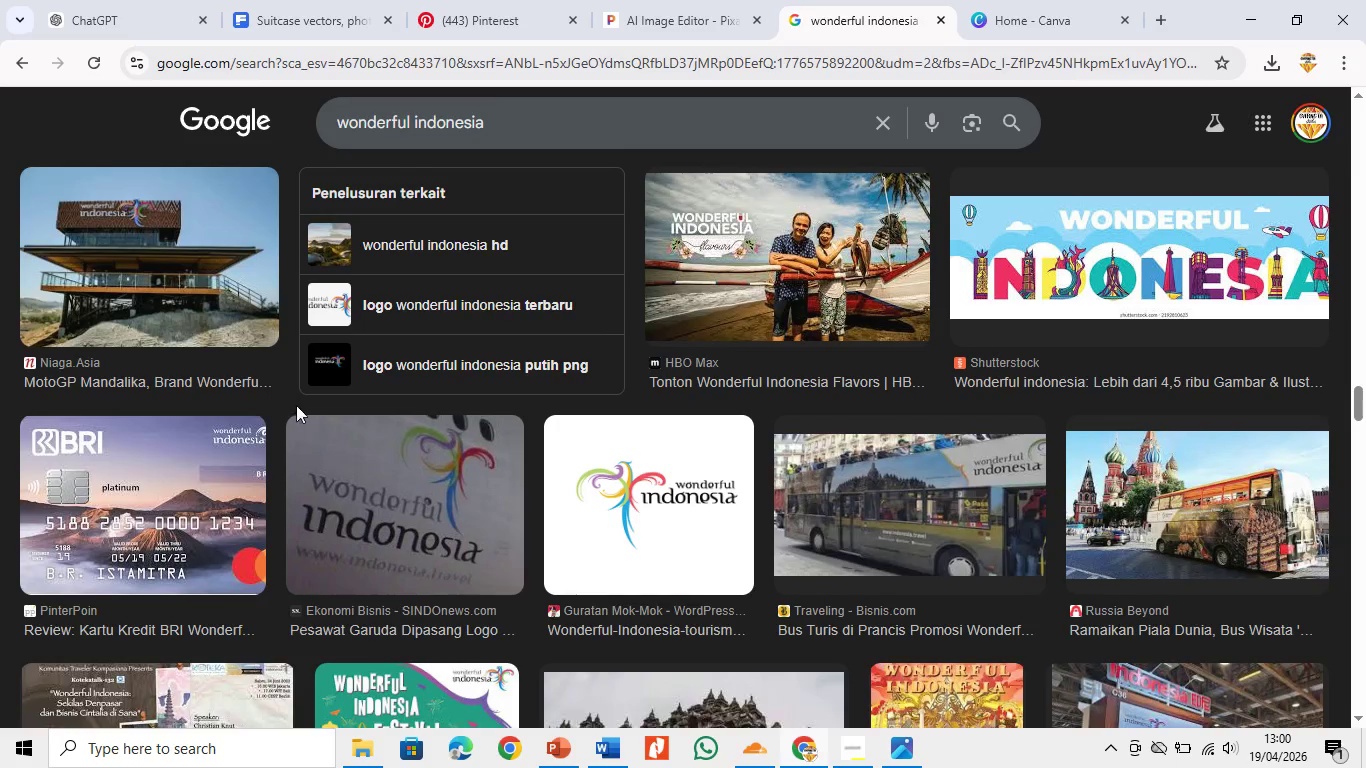 
scroll: coordinate [308, 235], scroll_direction: up, amount: 54.0
 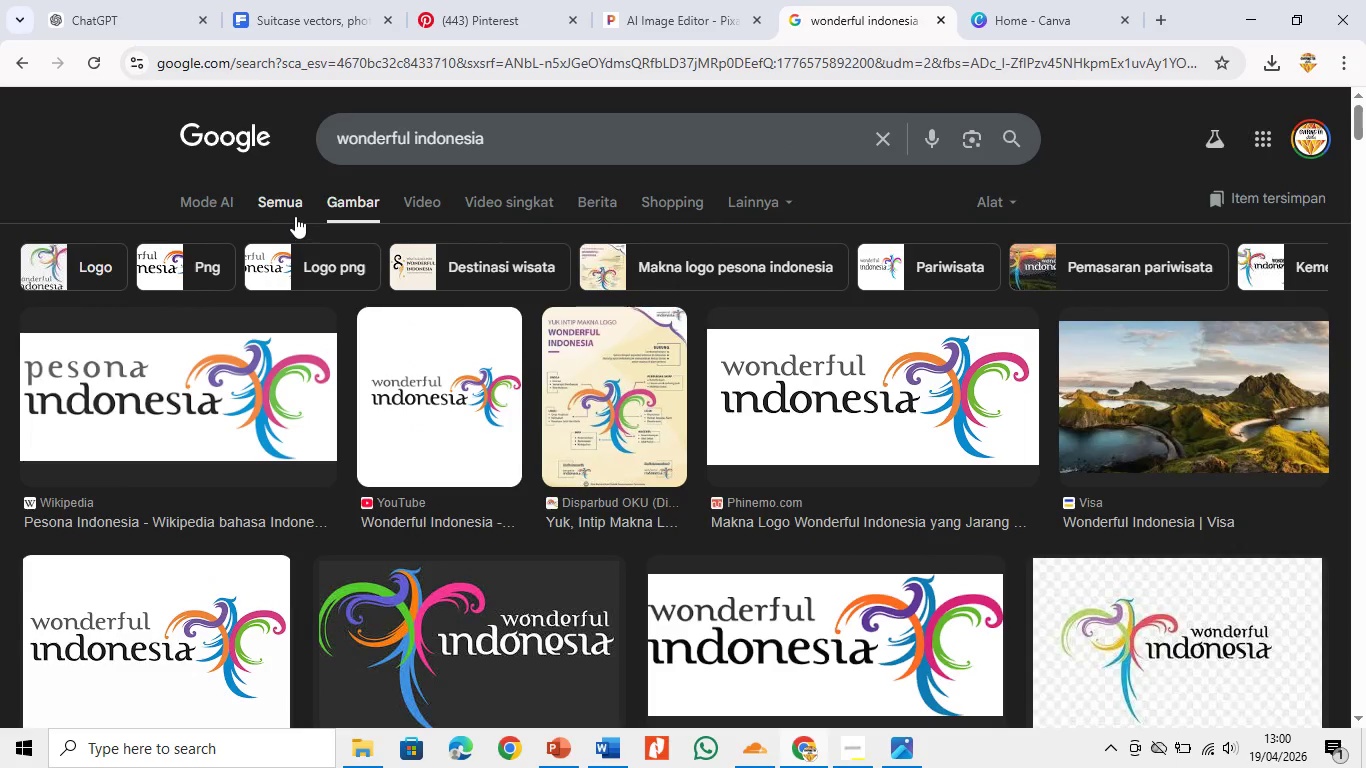 
left_click([296, 213])
 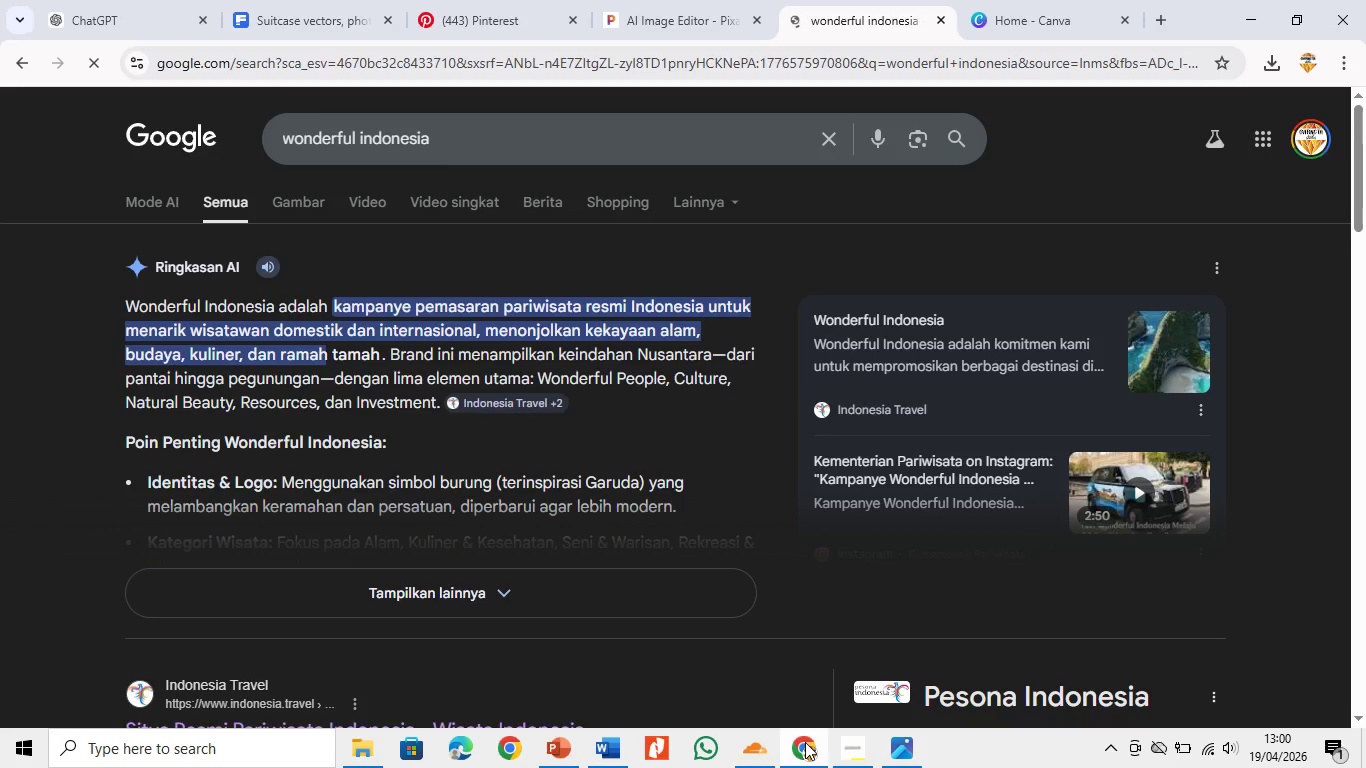 
left_click([842, 750])